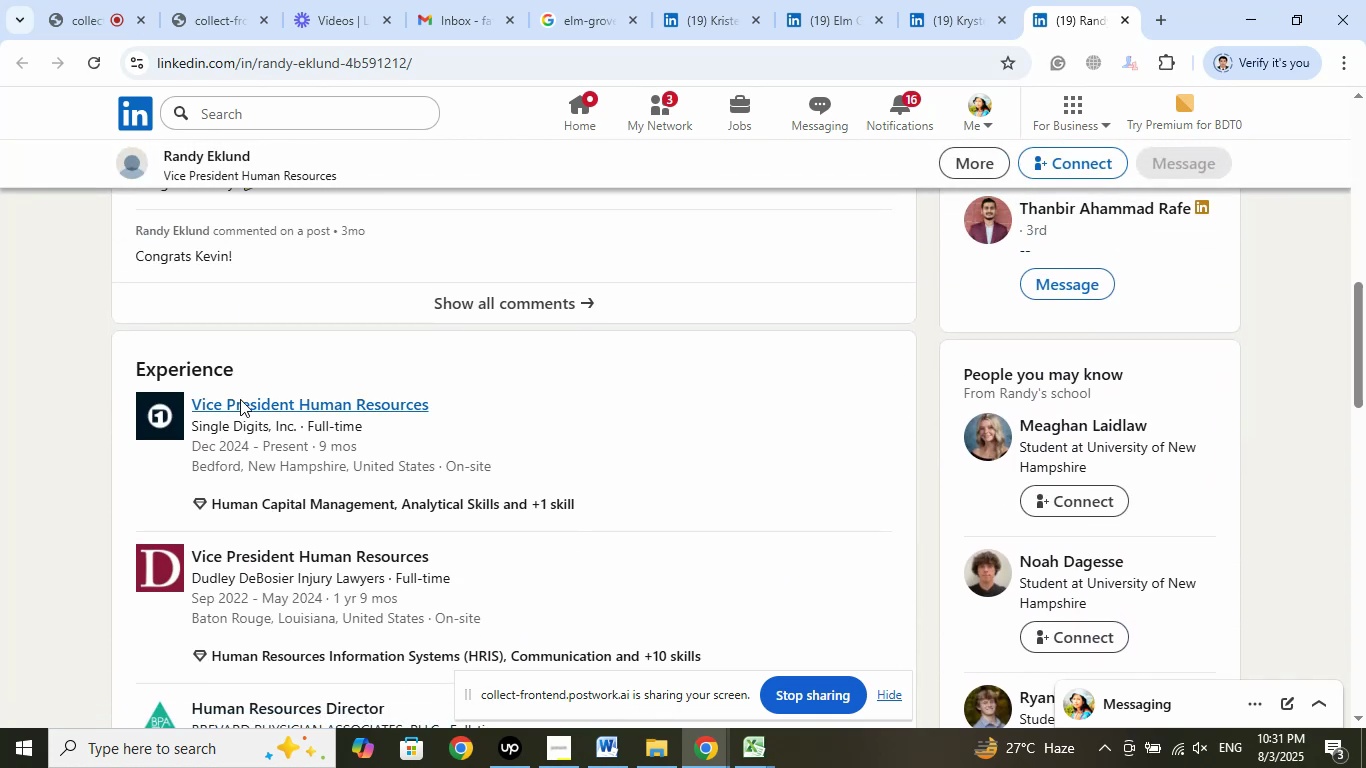 
right_click([240, 399])
 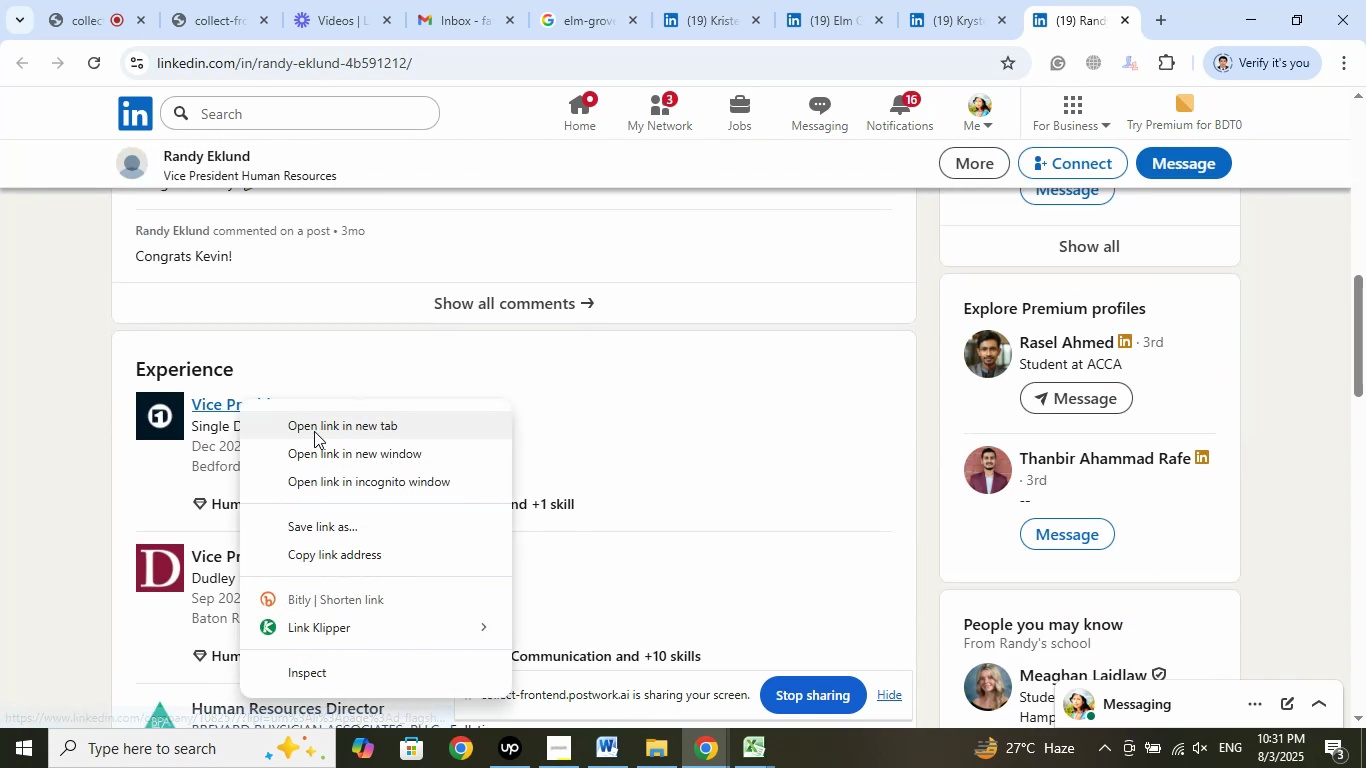 
left_click([316, 431])
 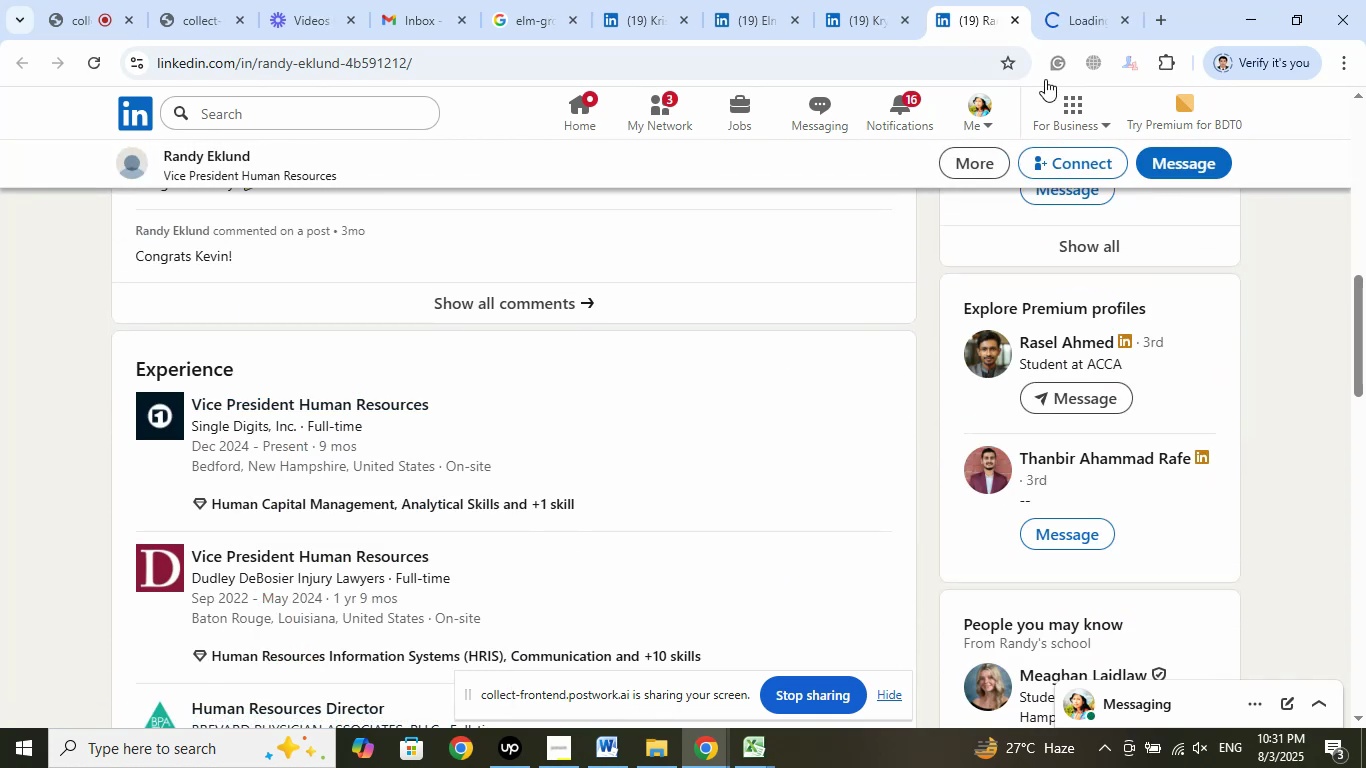 
left_click([1078, 15])
 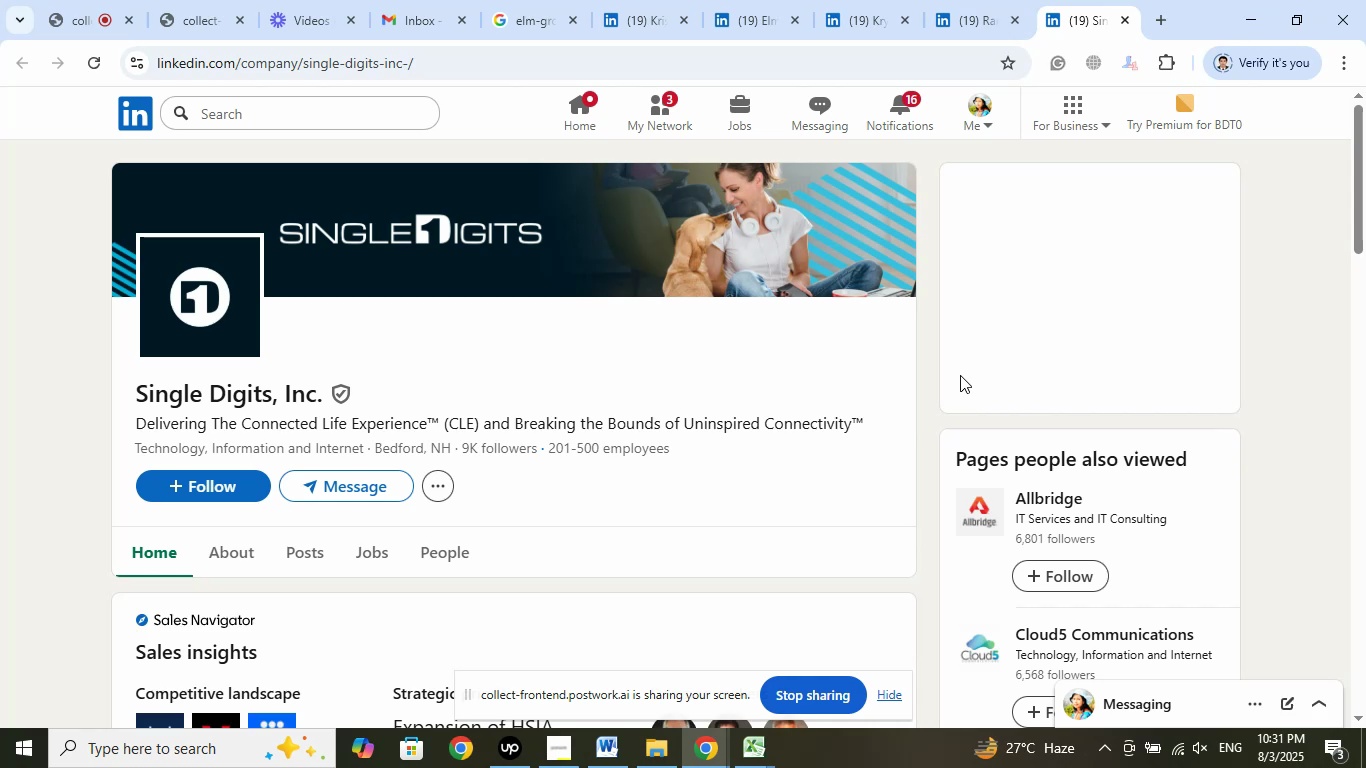 
wait(21.96)
 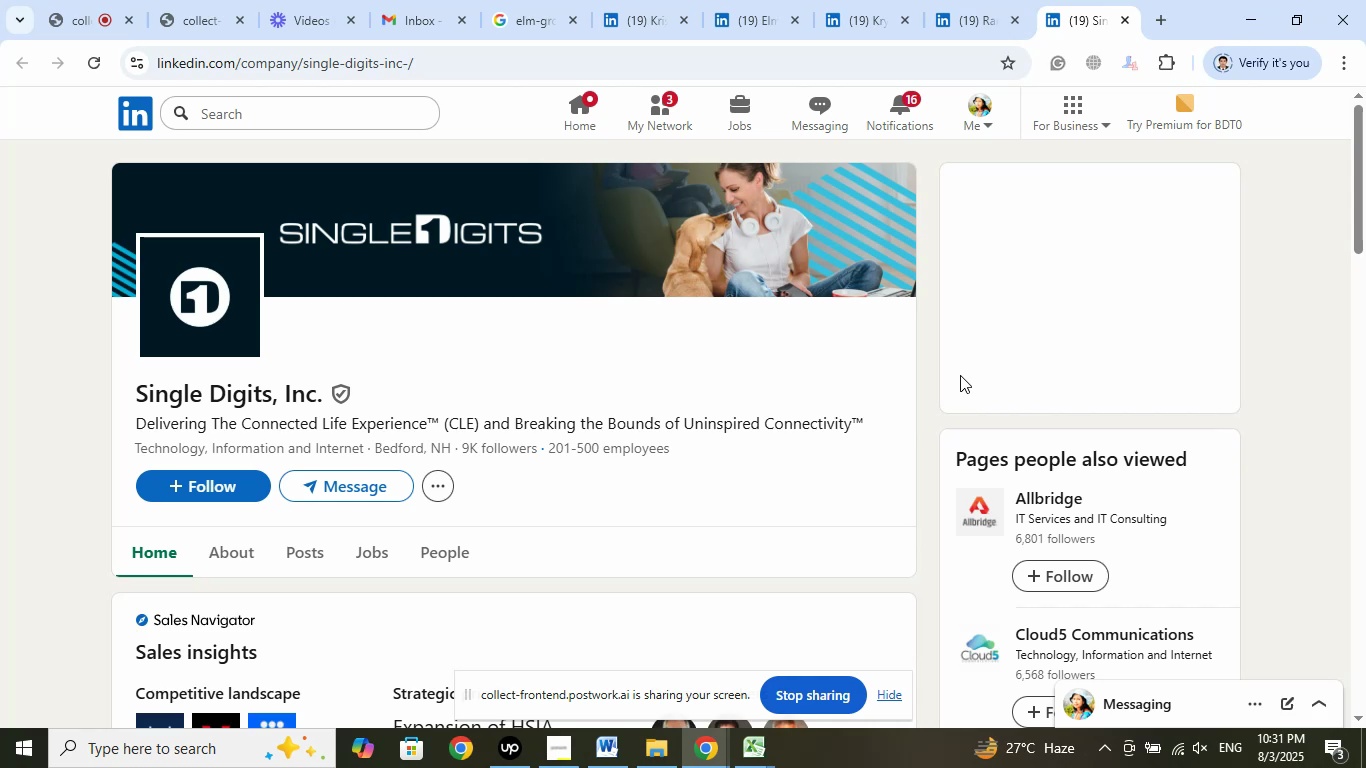 
left_click([653, 0])
 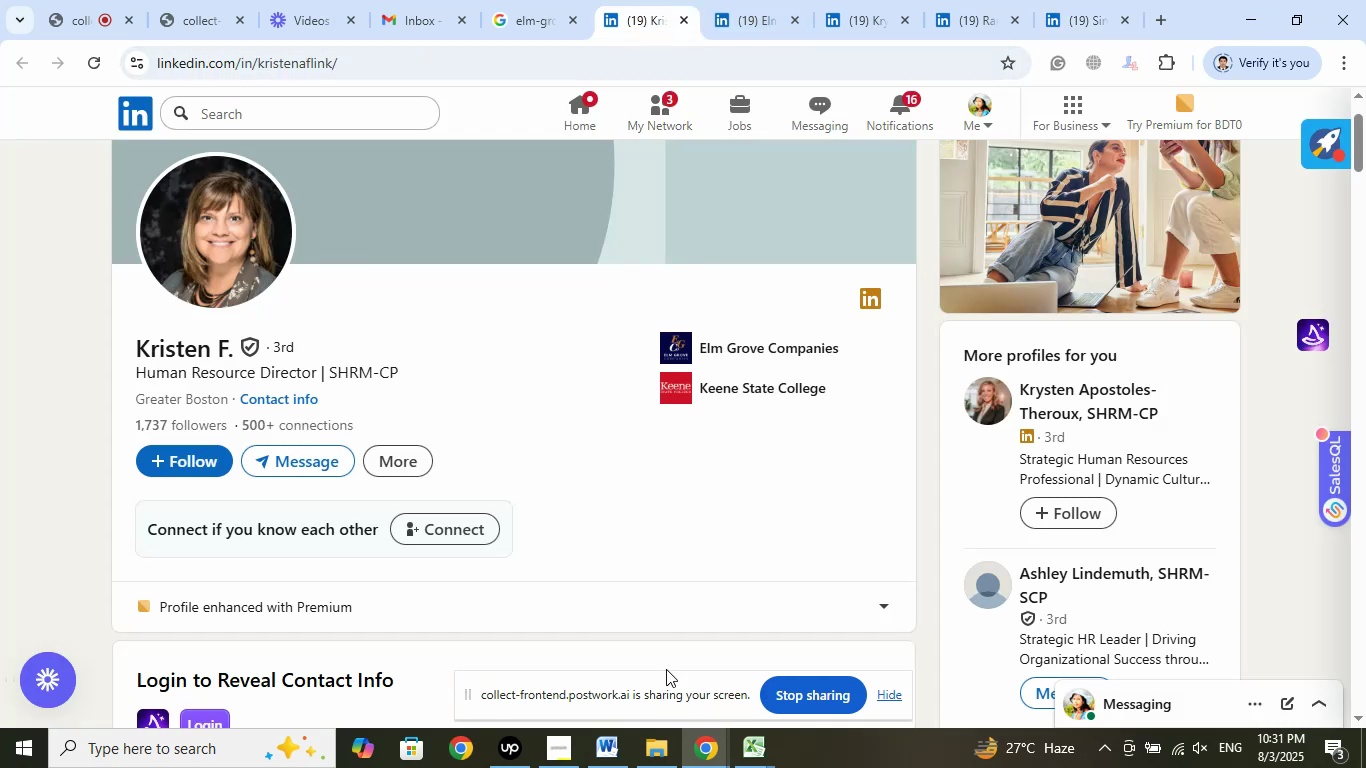 
left_click([758, 746])
 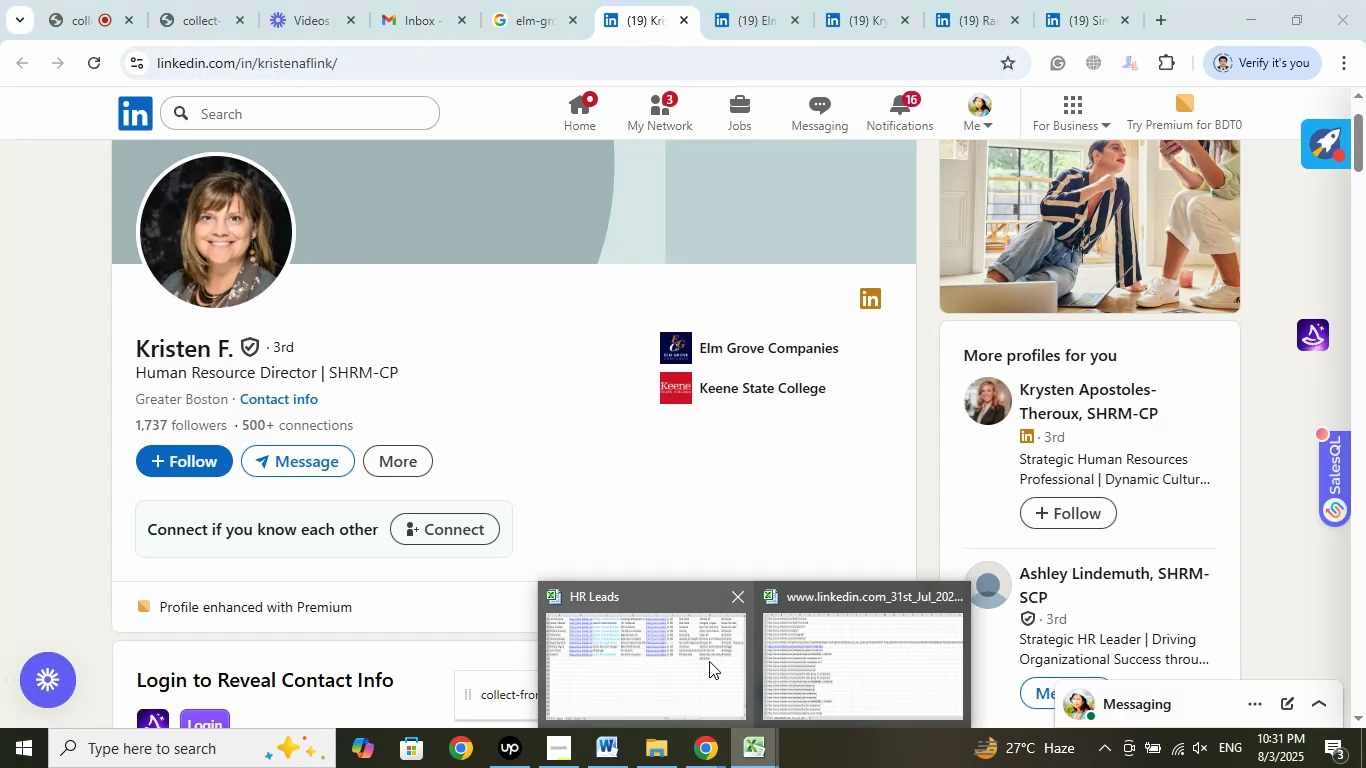 
left_click([709, 661])
 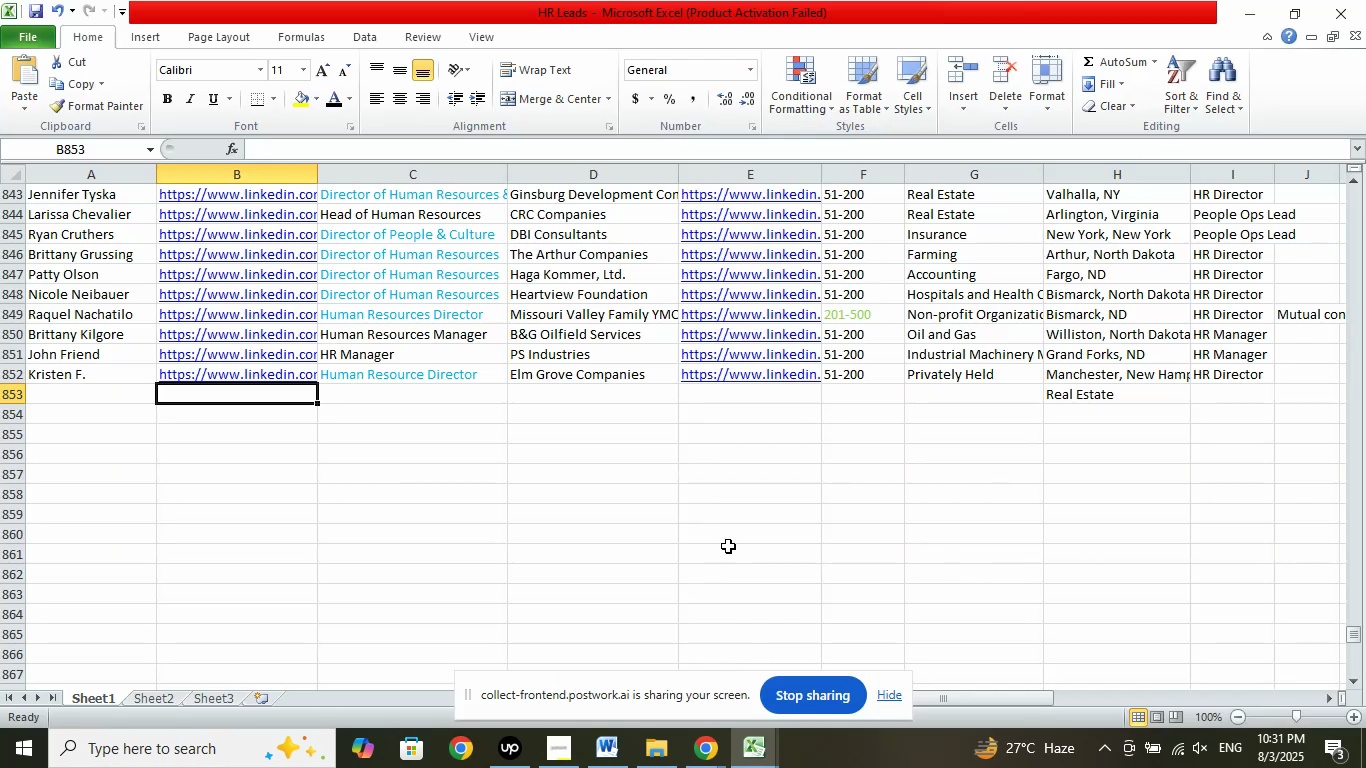 
key(Meta+ArrowRight)
 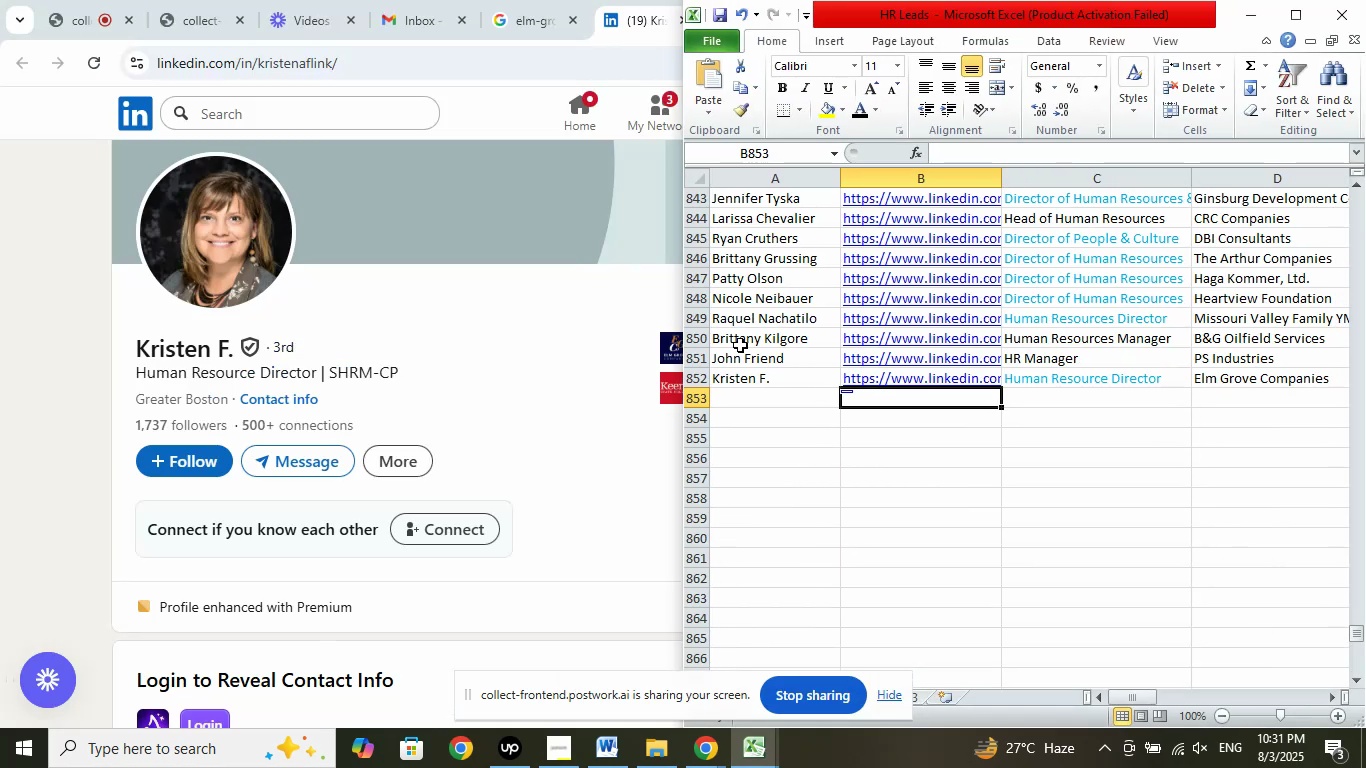 
left_click([348, 62])
 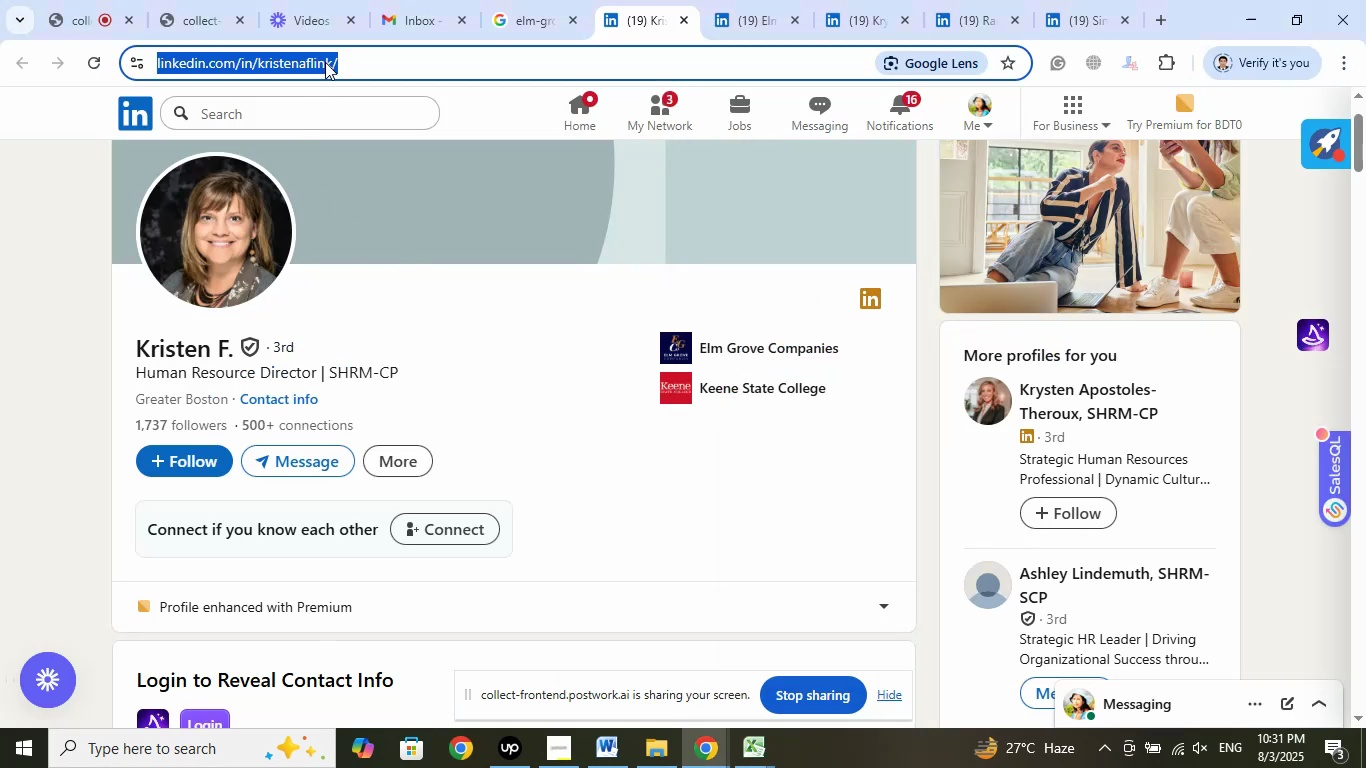 
right_click([325, 62])
 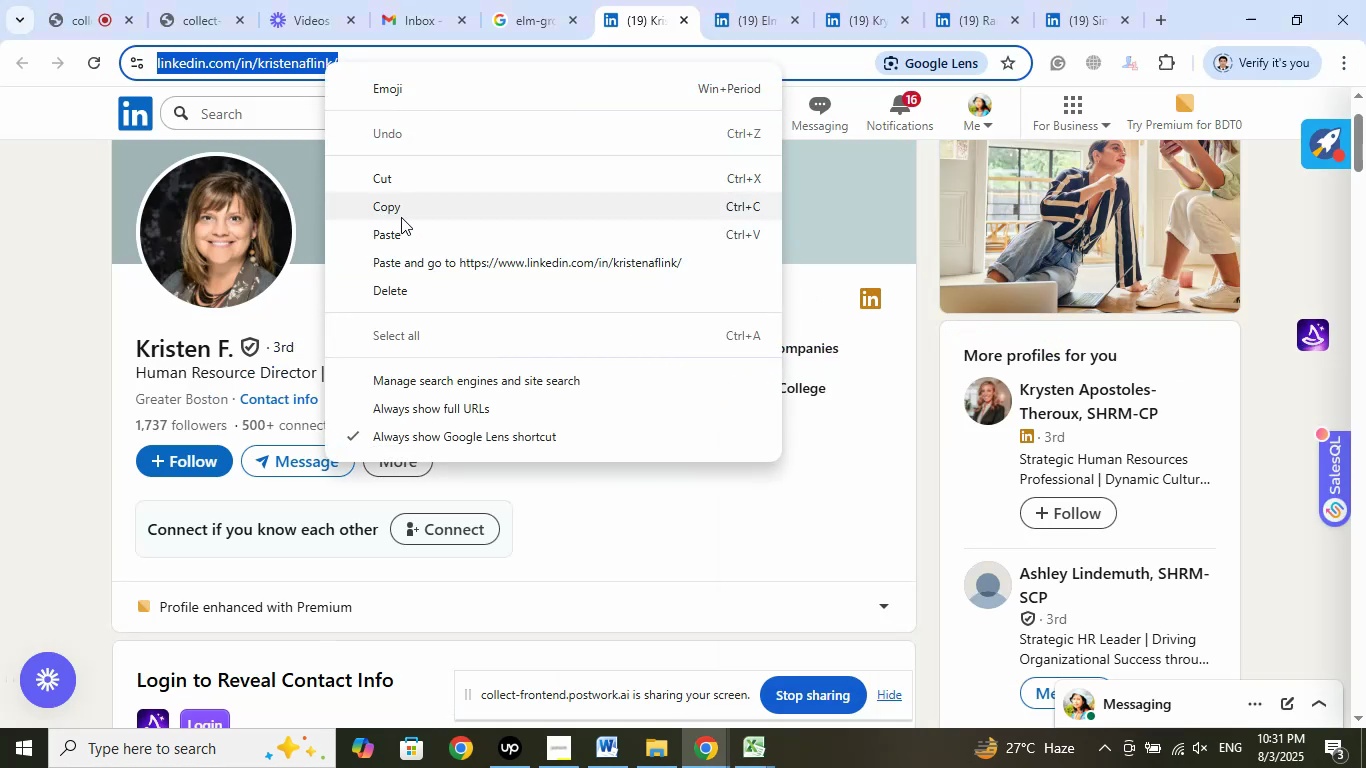 
left_click([402, 208])
 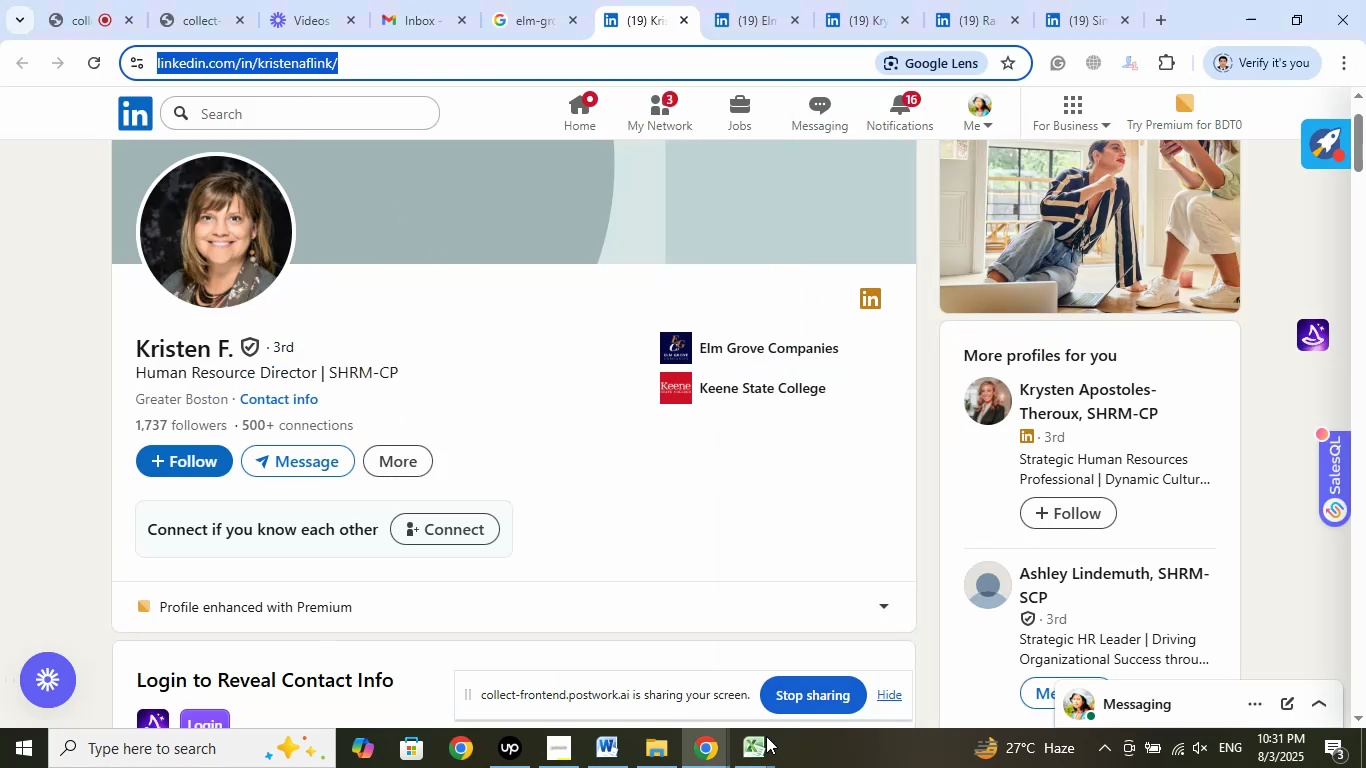 
left_click([757, 749])
 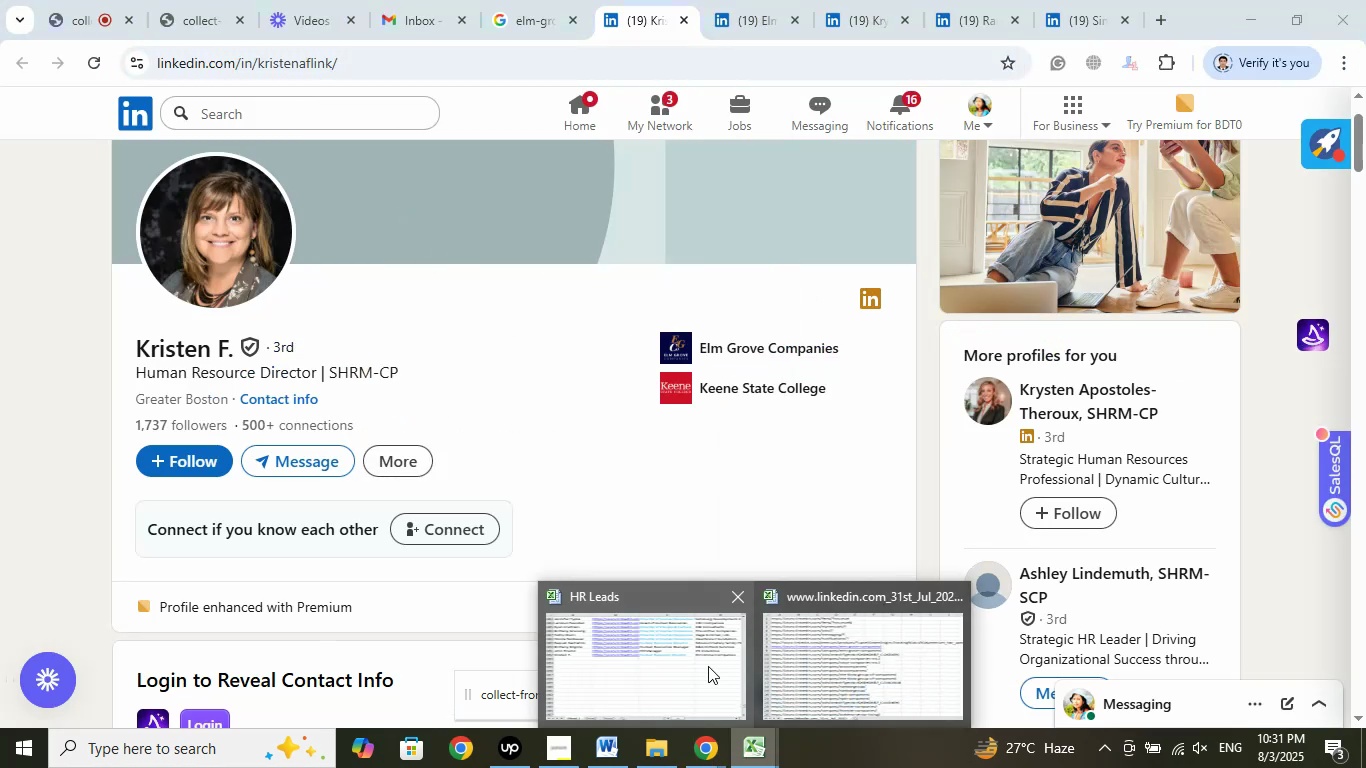 
left_click([708, 666])
 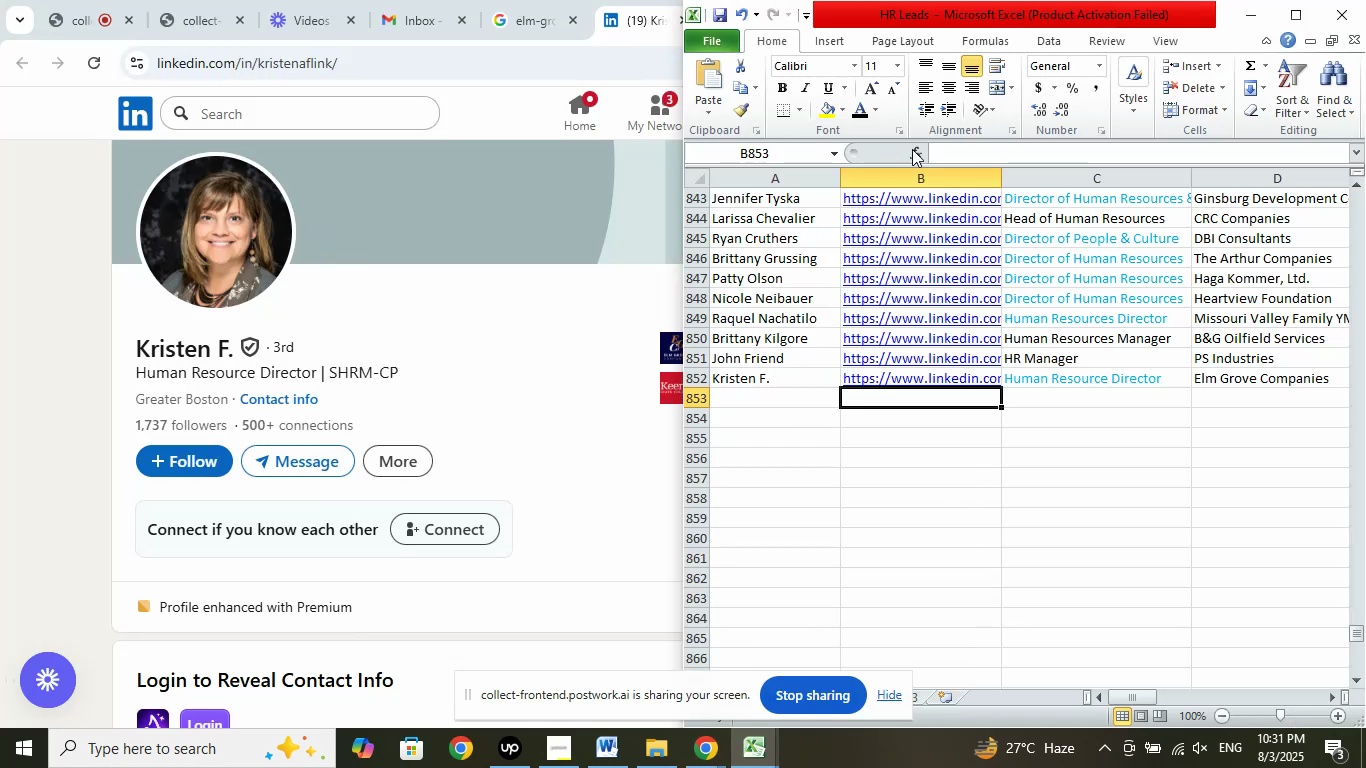 
left_click([948, 150])
 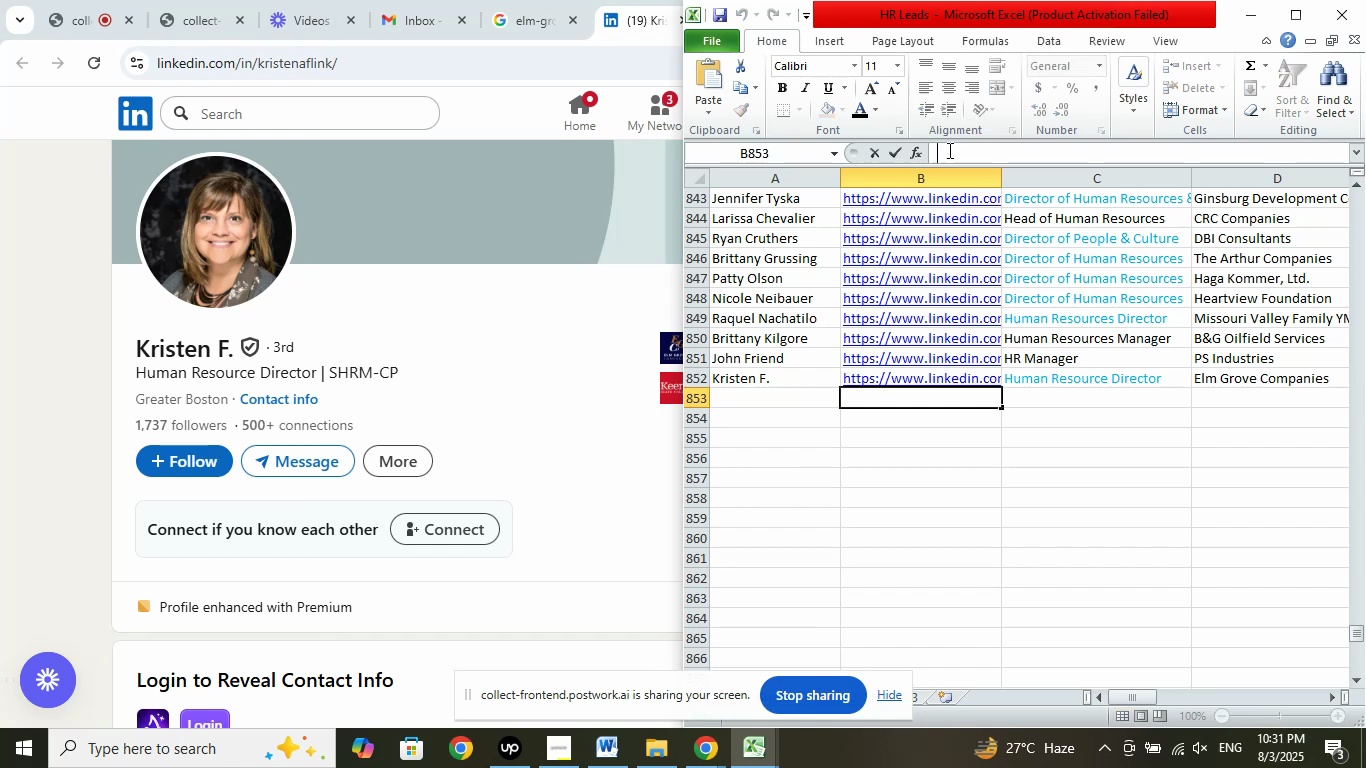 
right_click([948, 150])
 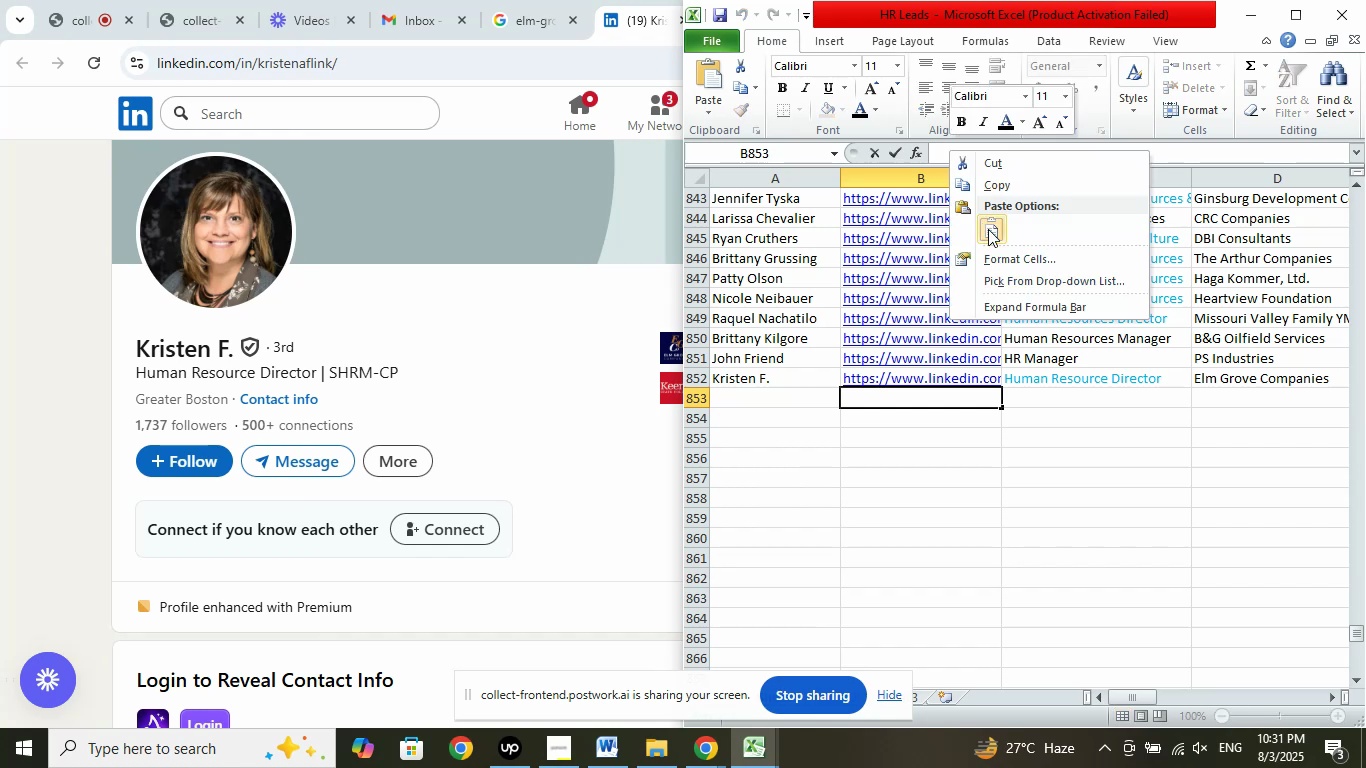 
left_click([989, 229])
 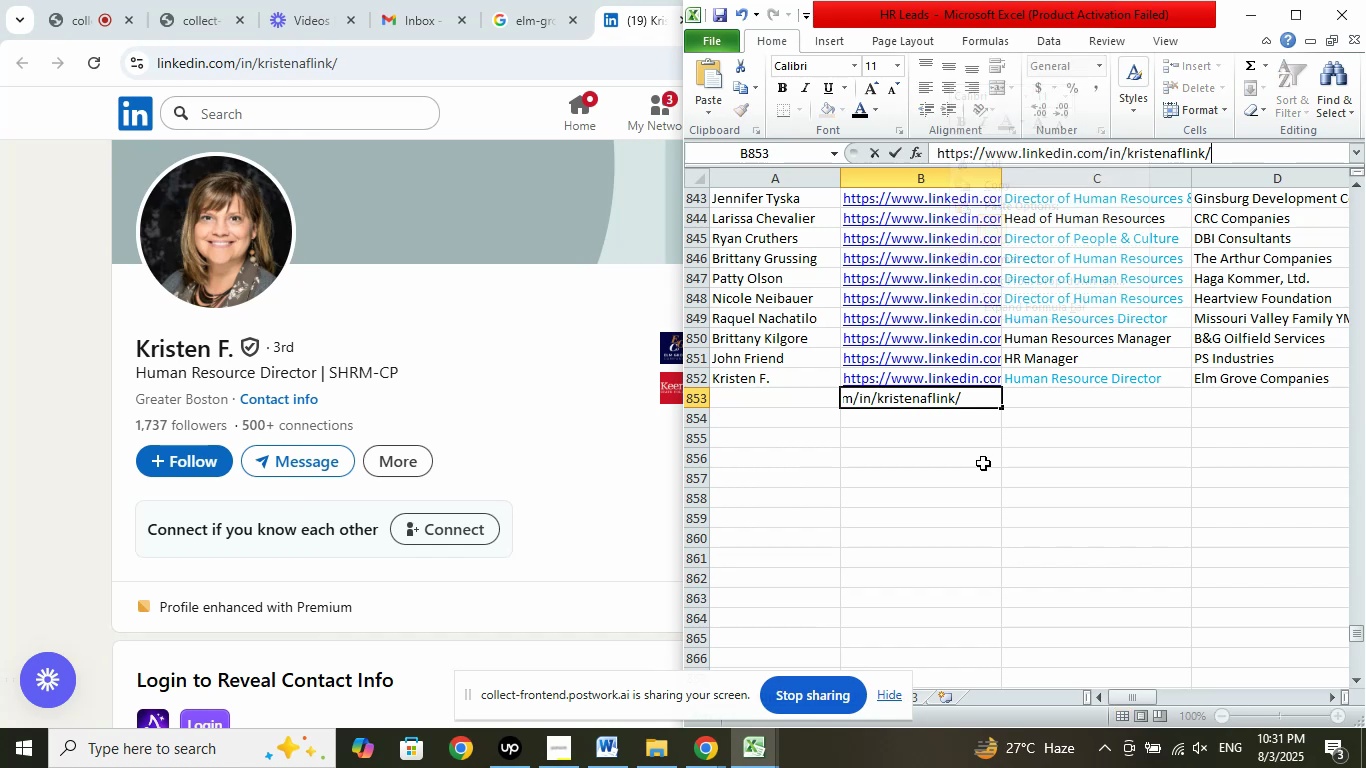 
left_click([983, 463])
 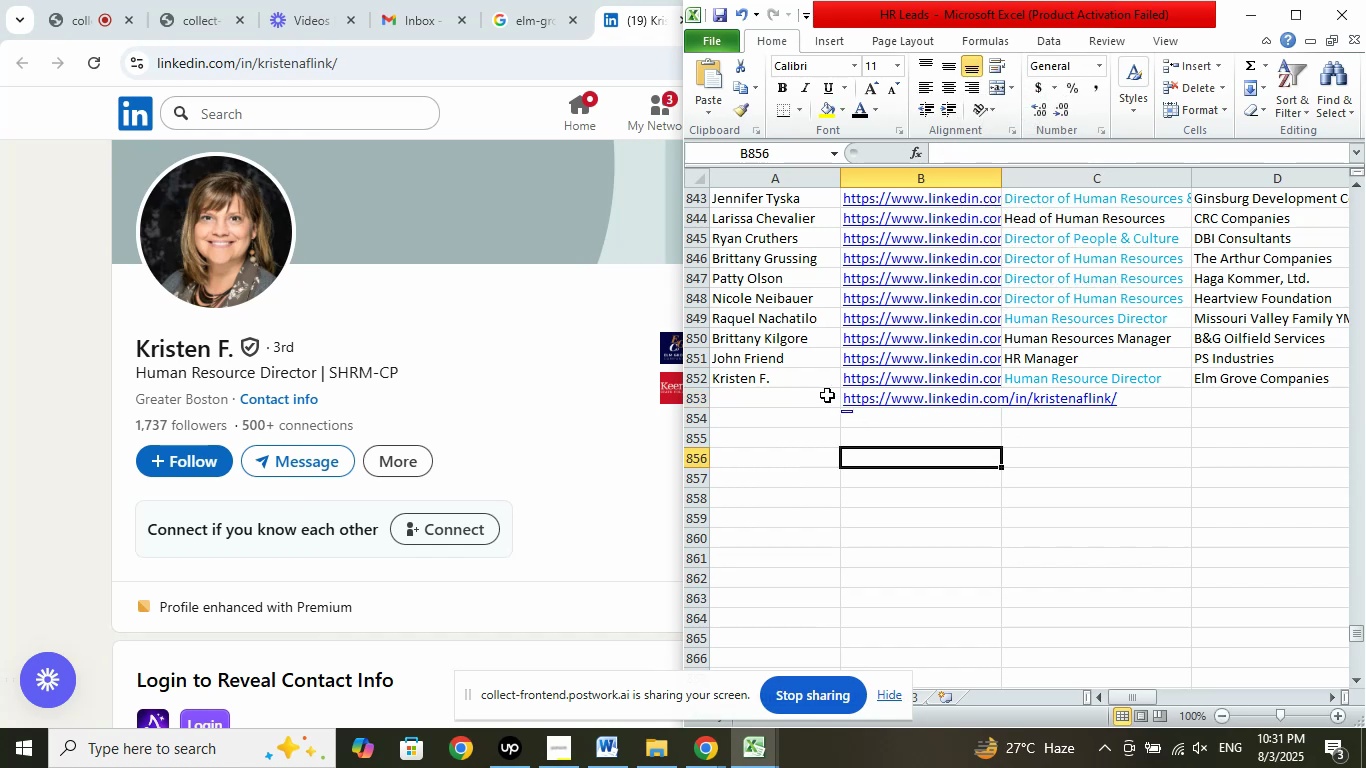 
left_click([816, 395])
 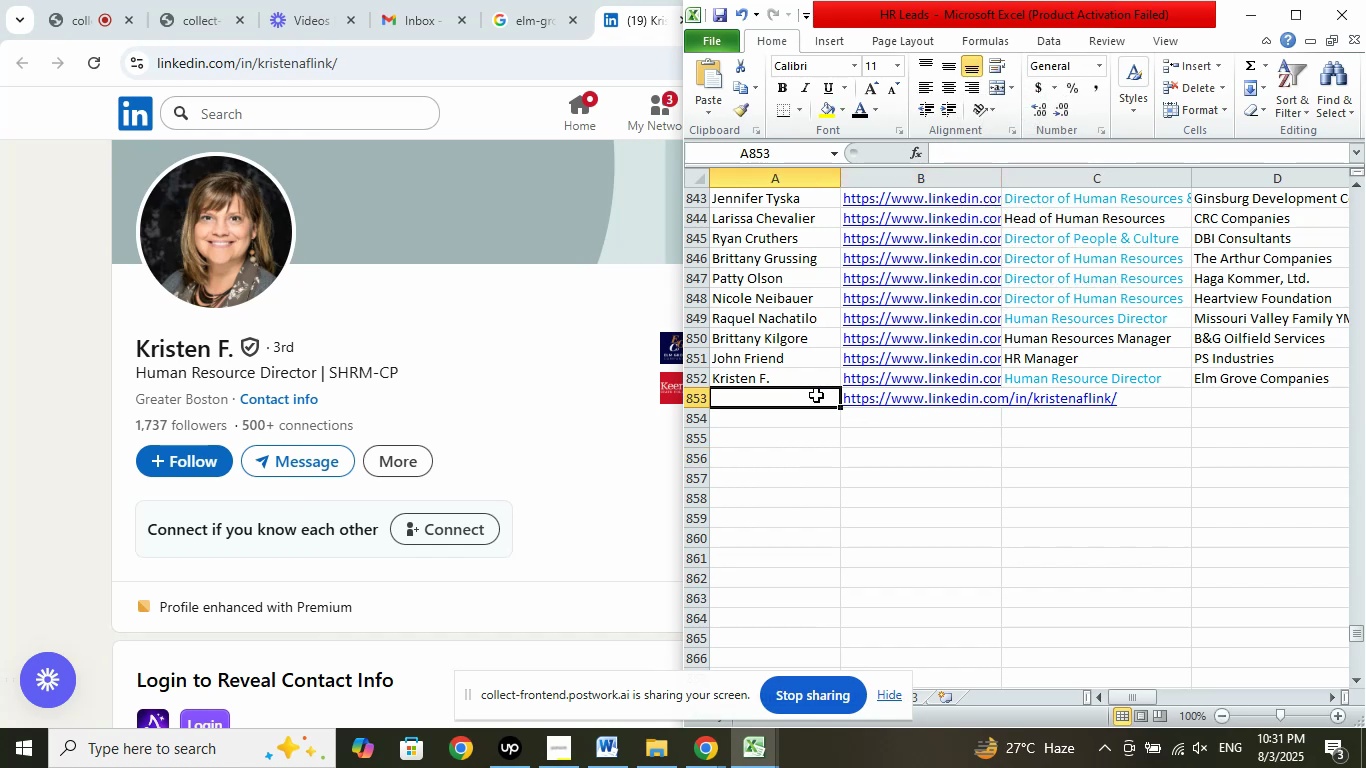 
key(ArrowUp)
 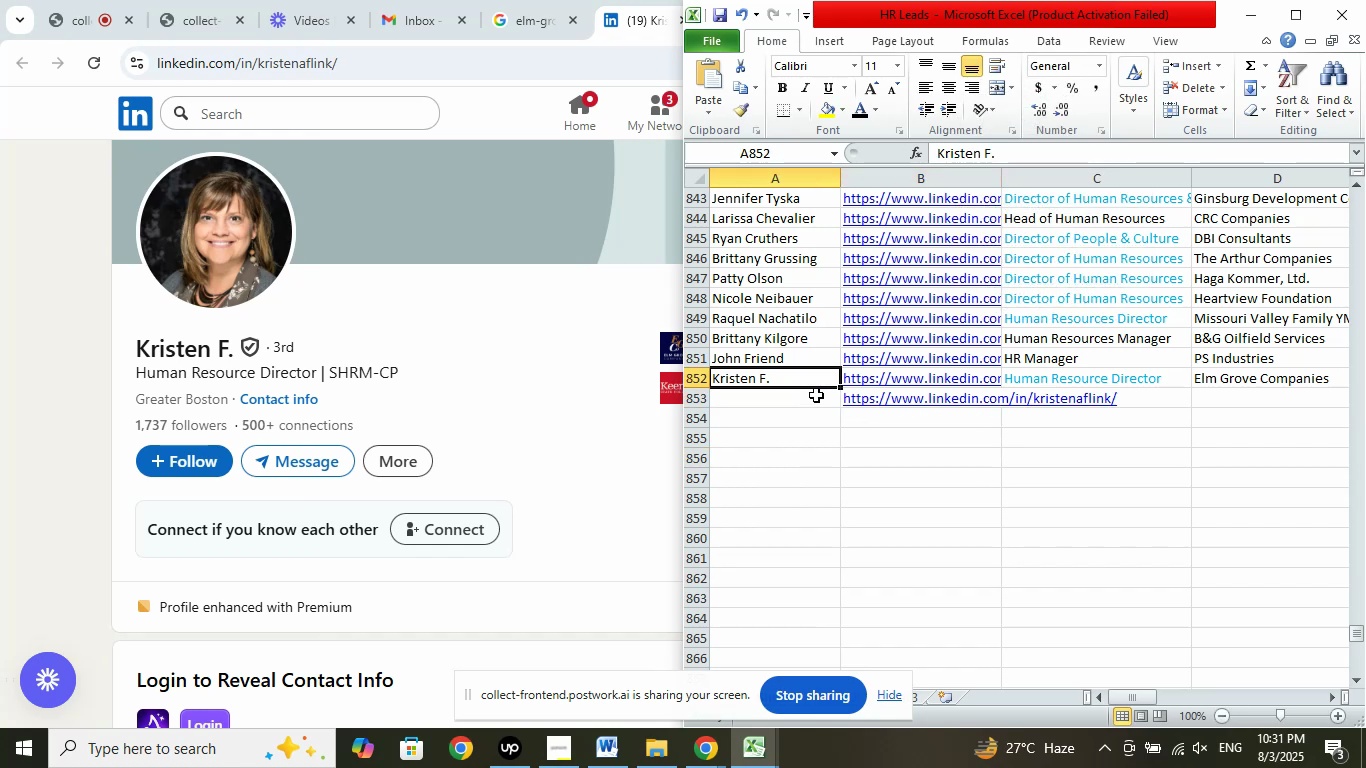 
key(ArrowRight)
 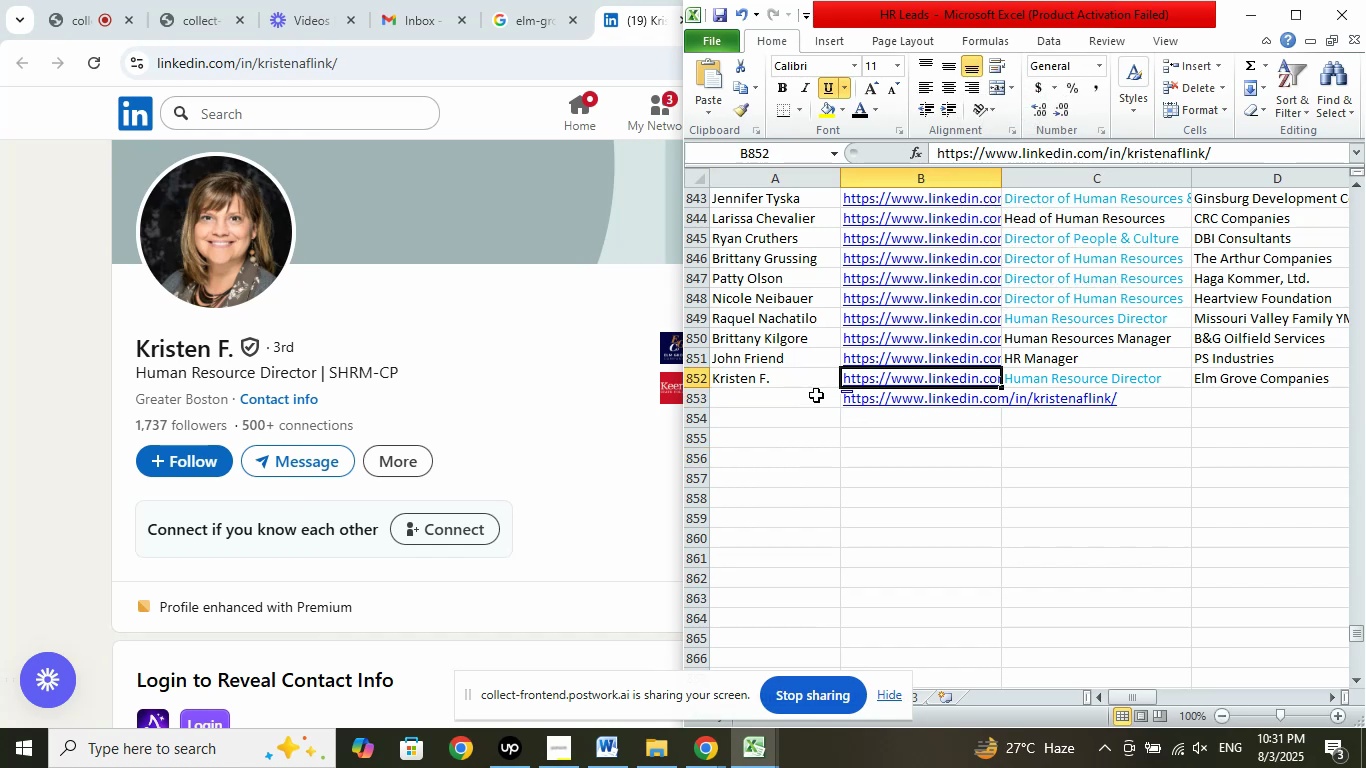 
key(ArrowDown)
 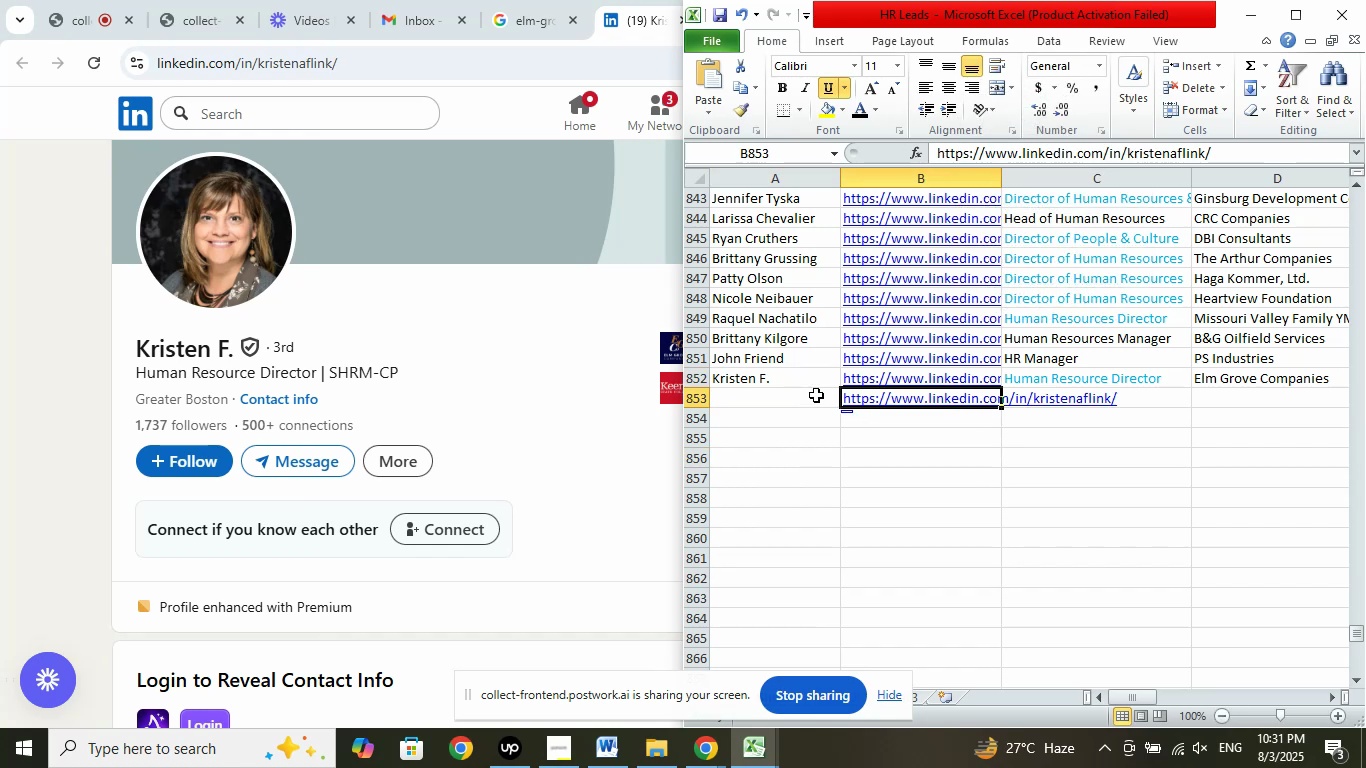 
key(ArrowUp)
 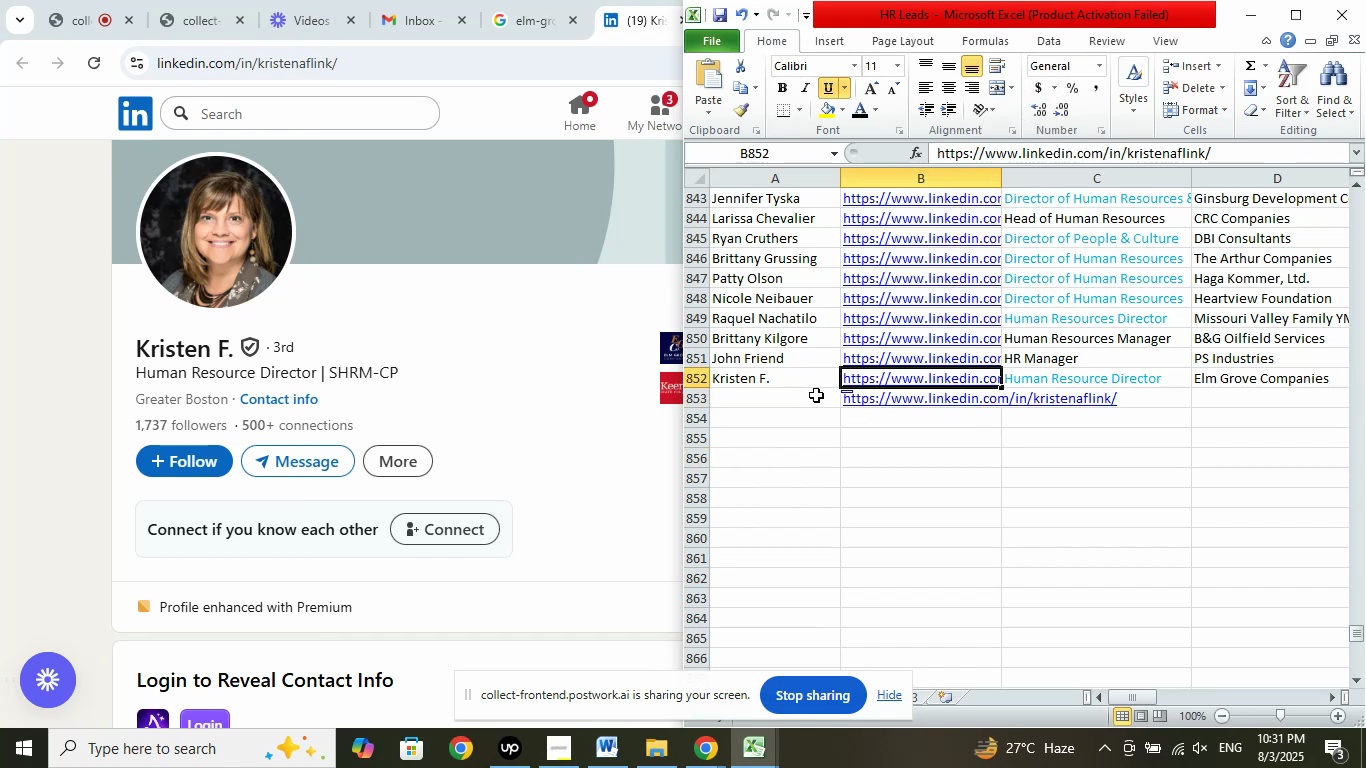 
key(ArrowDown)
 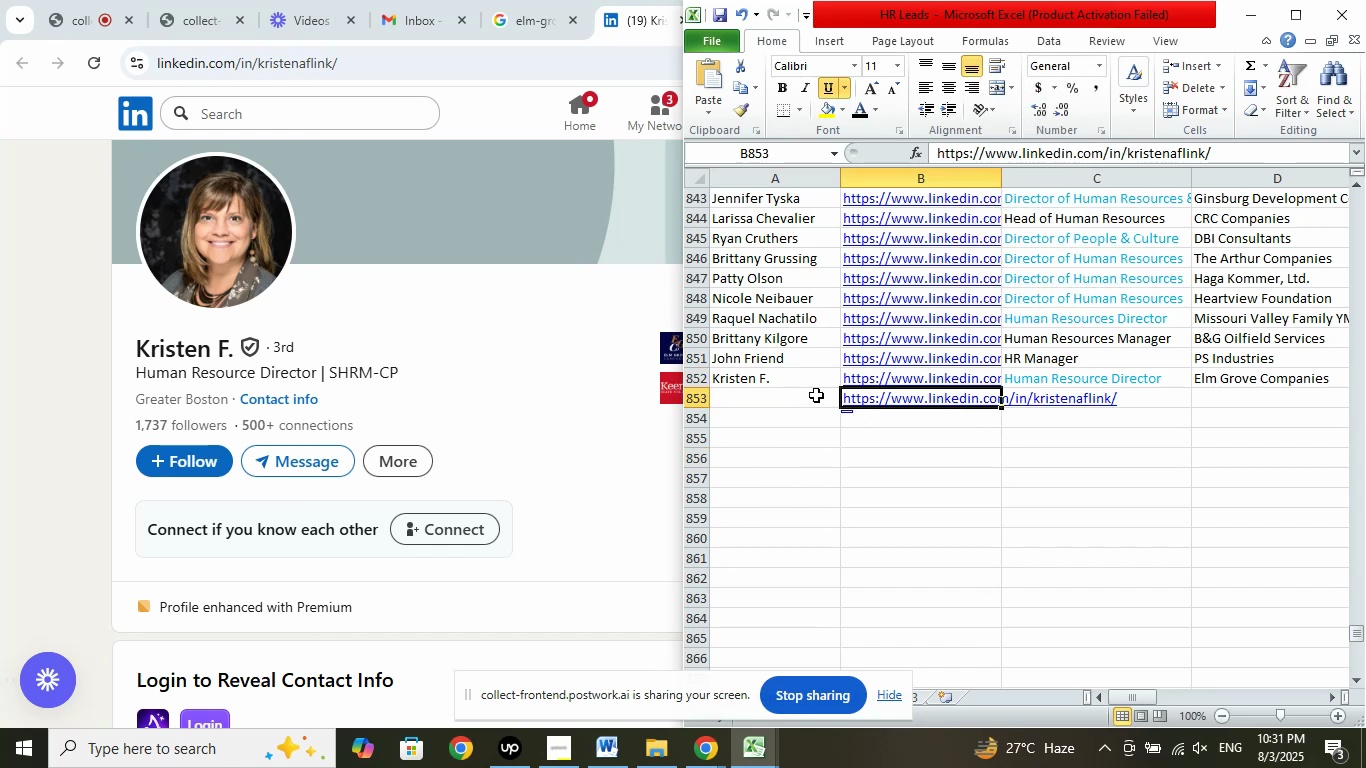 
key(ArrowUp)
 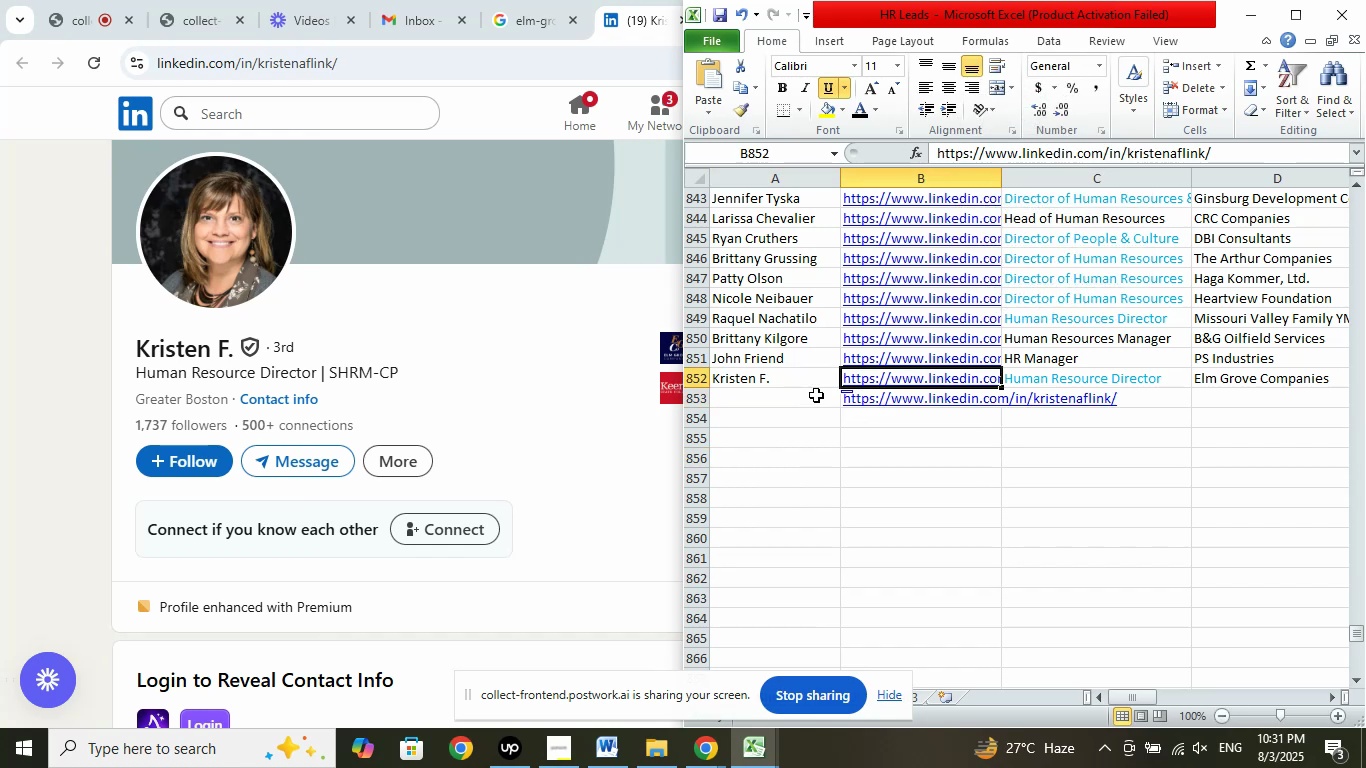 
key(ArrowDown)
 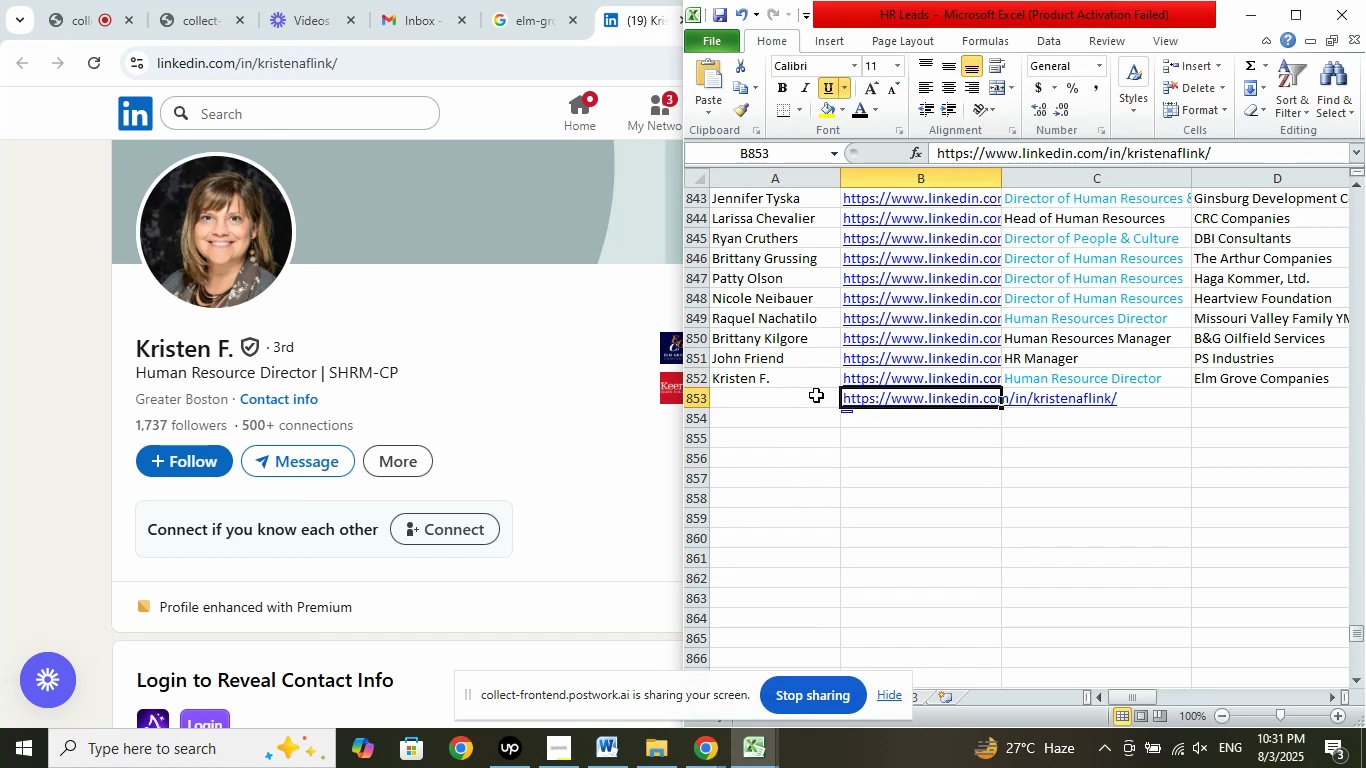 
key(Delete)
 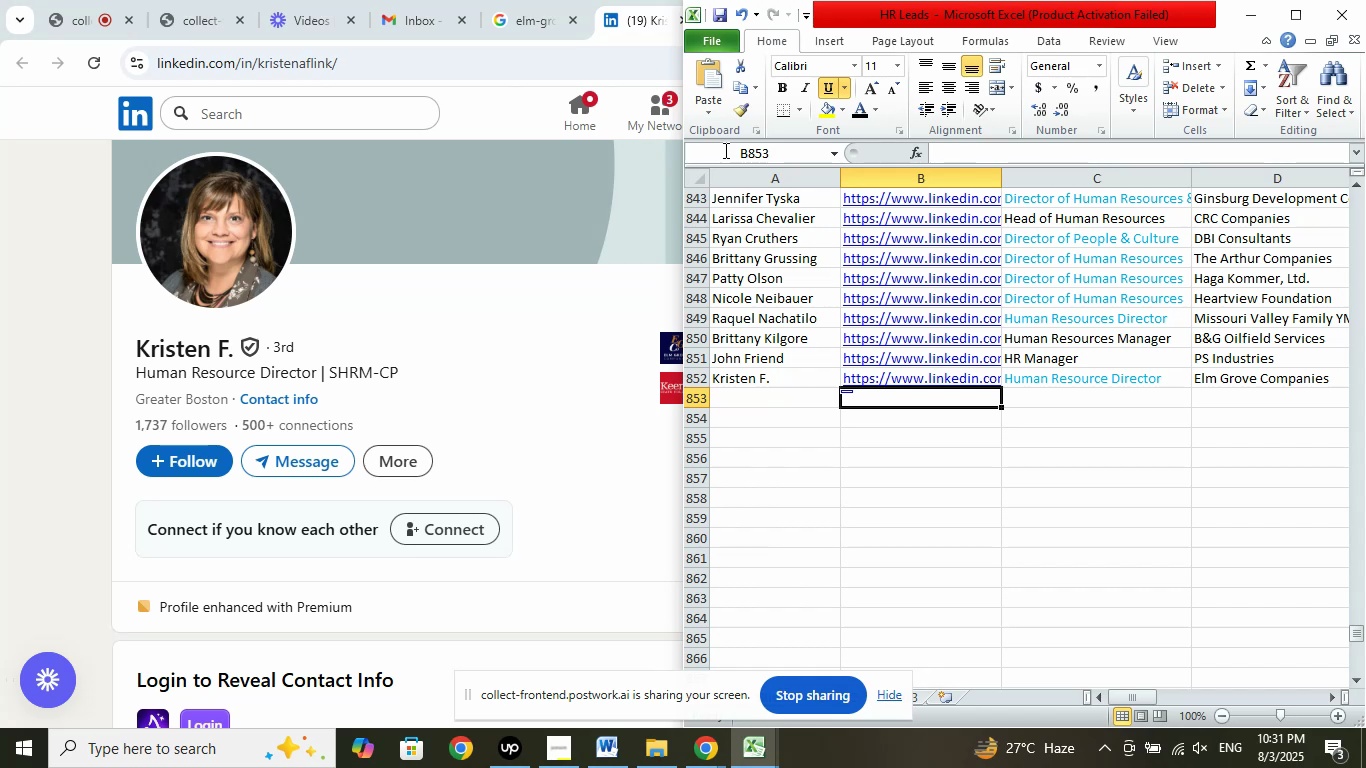 
left_click([657, 14])
 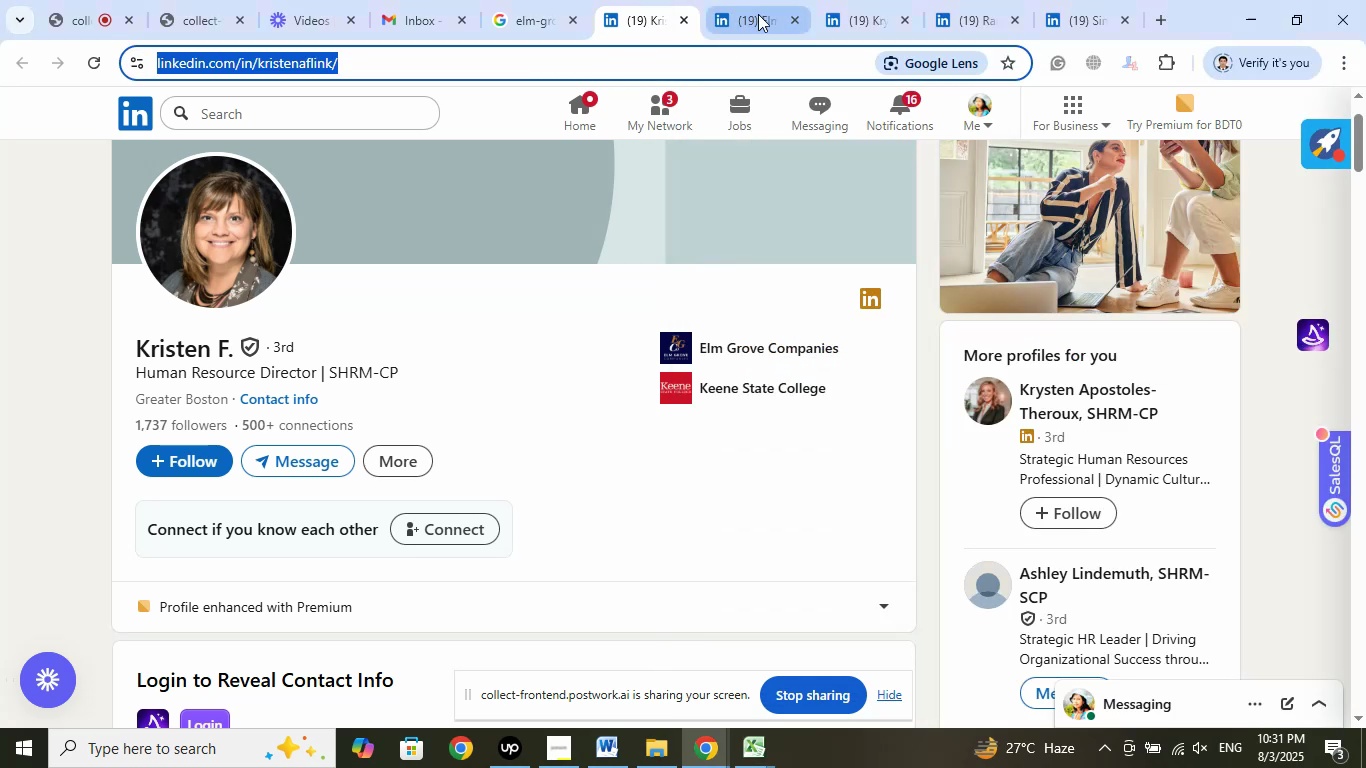 
left_click([774, 3])
 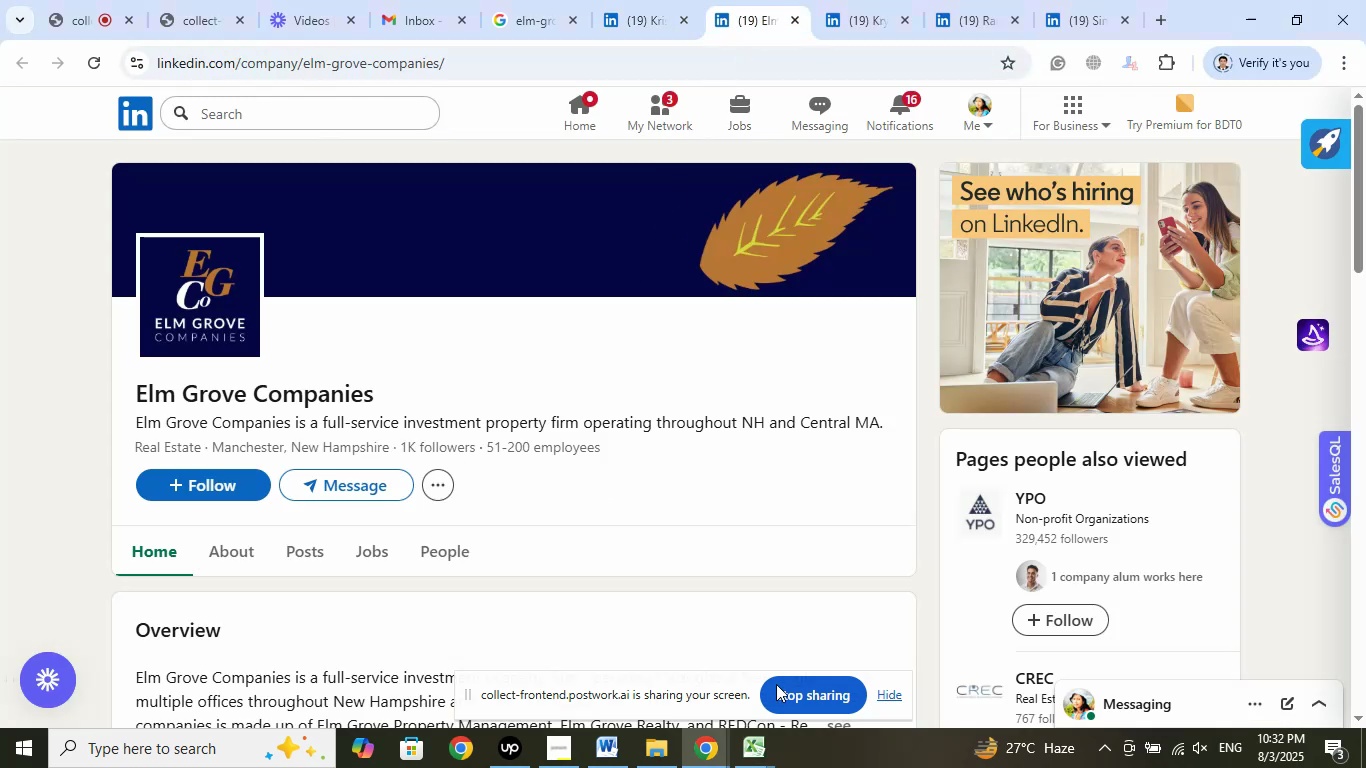 
left_click([766, 739])
 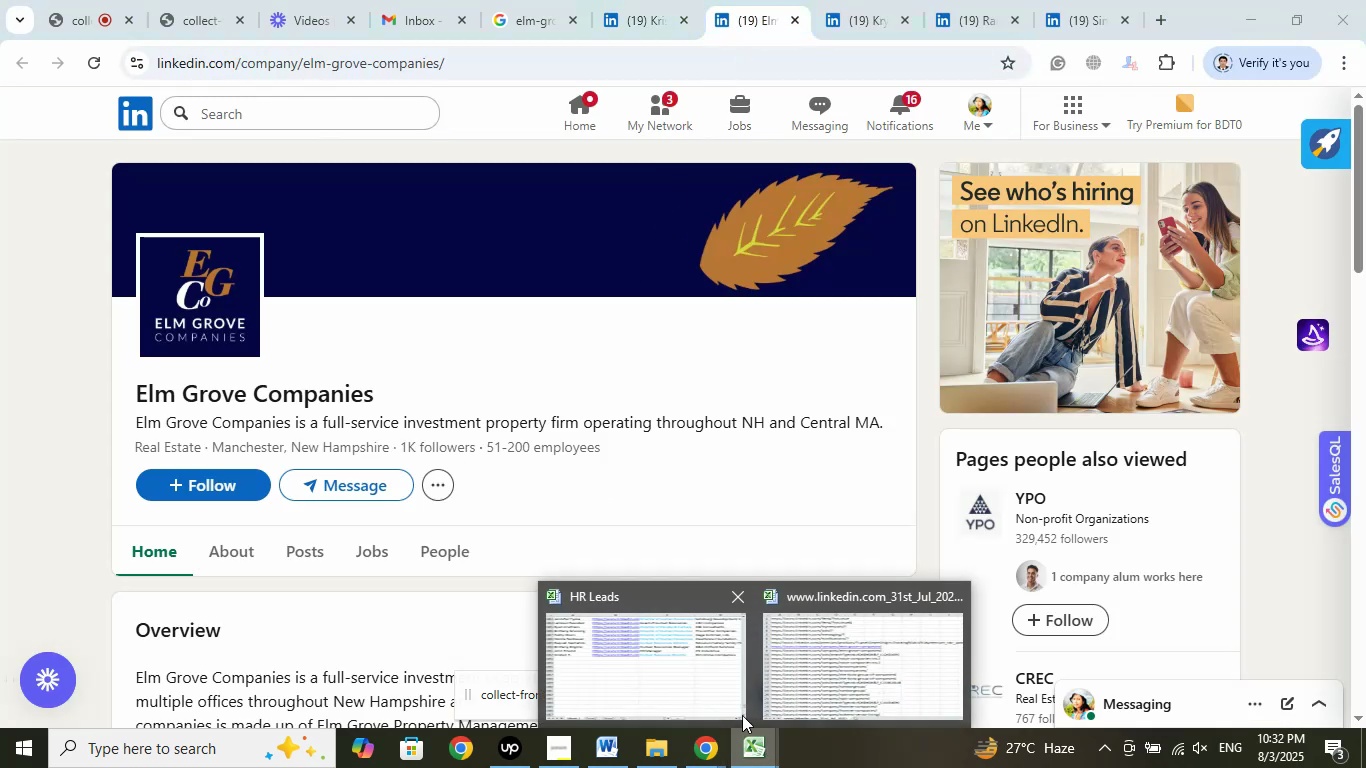 
left_click([723, 676])
 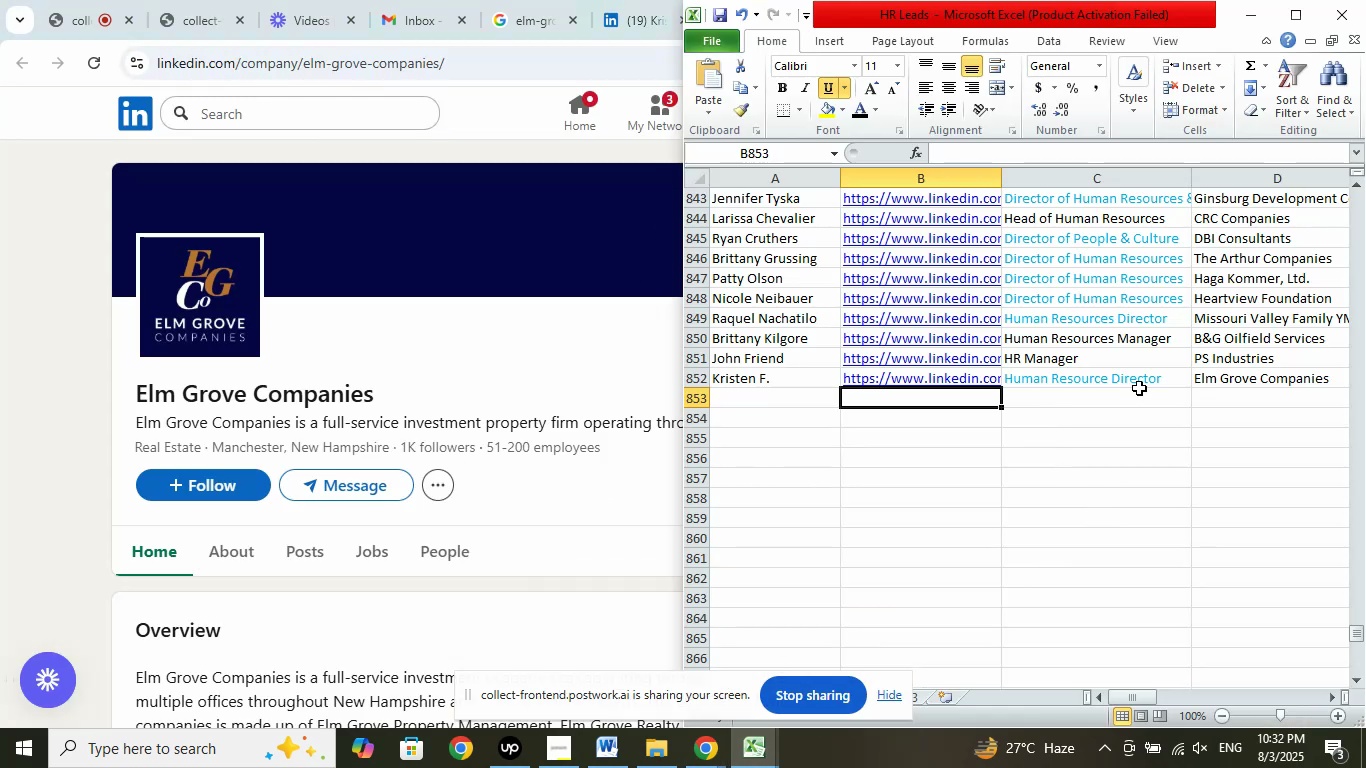 
left_click([1233, 375])
 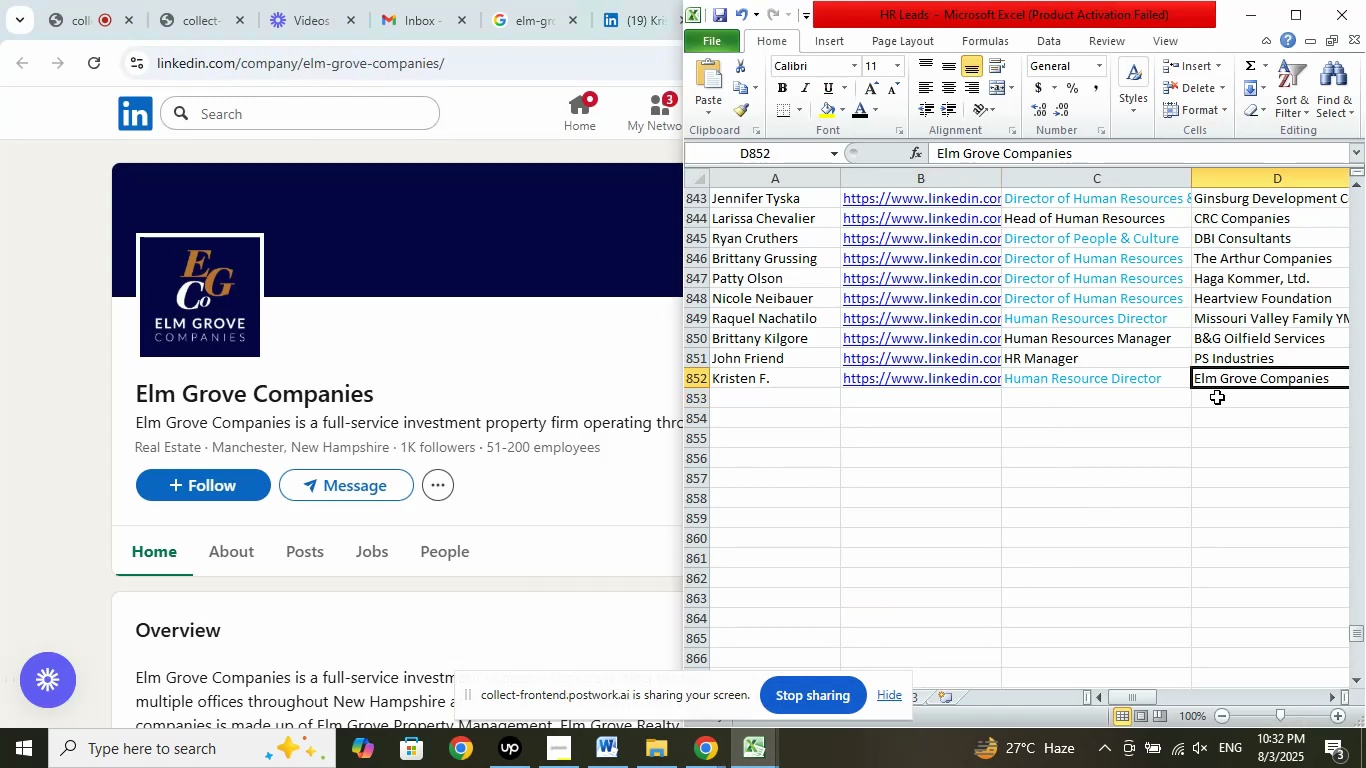 
key(ArrowRight)
 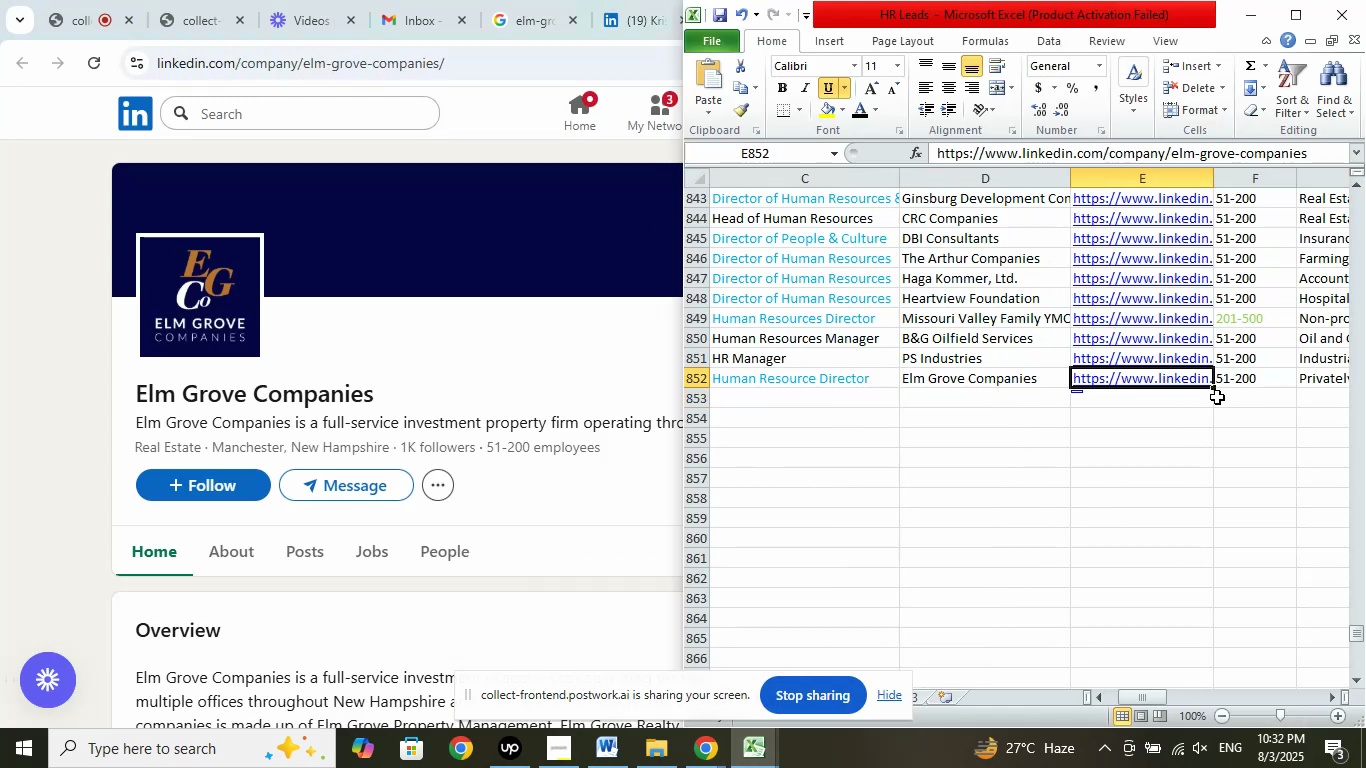 
key(ArrowRight)
 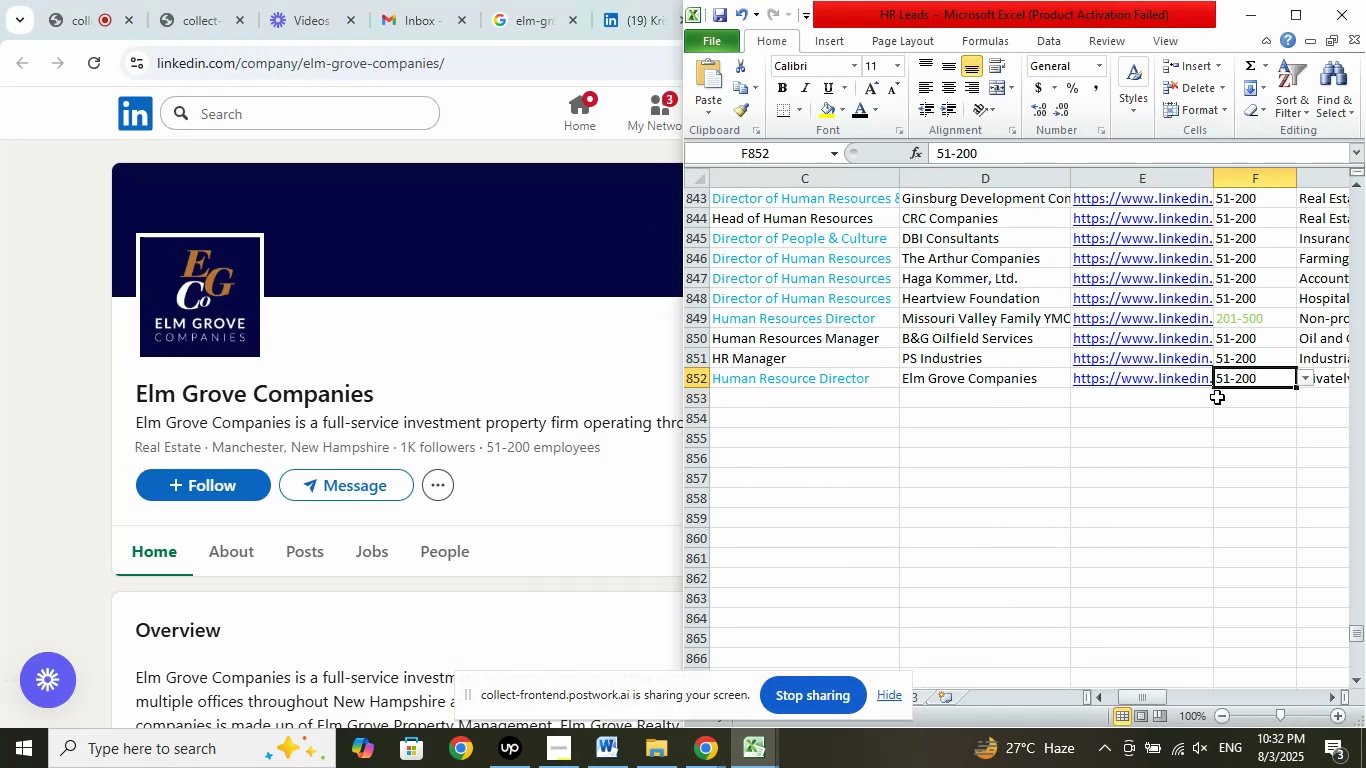 
key(ArrowRight)
 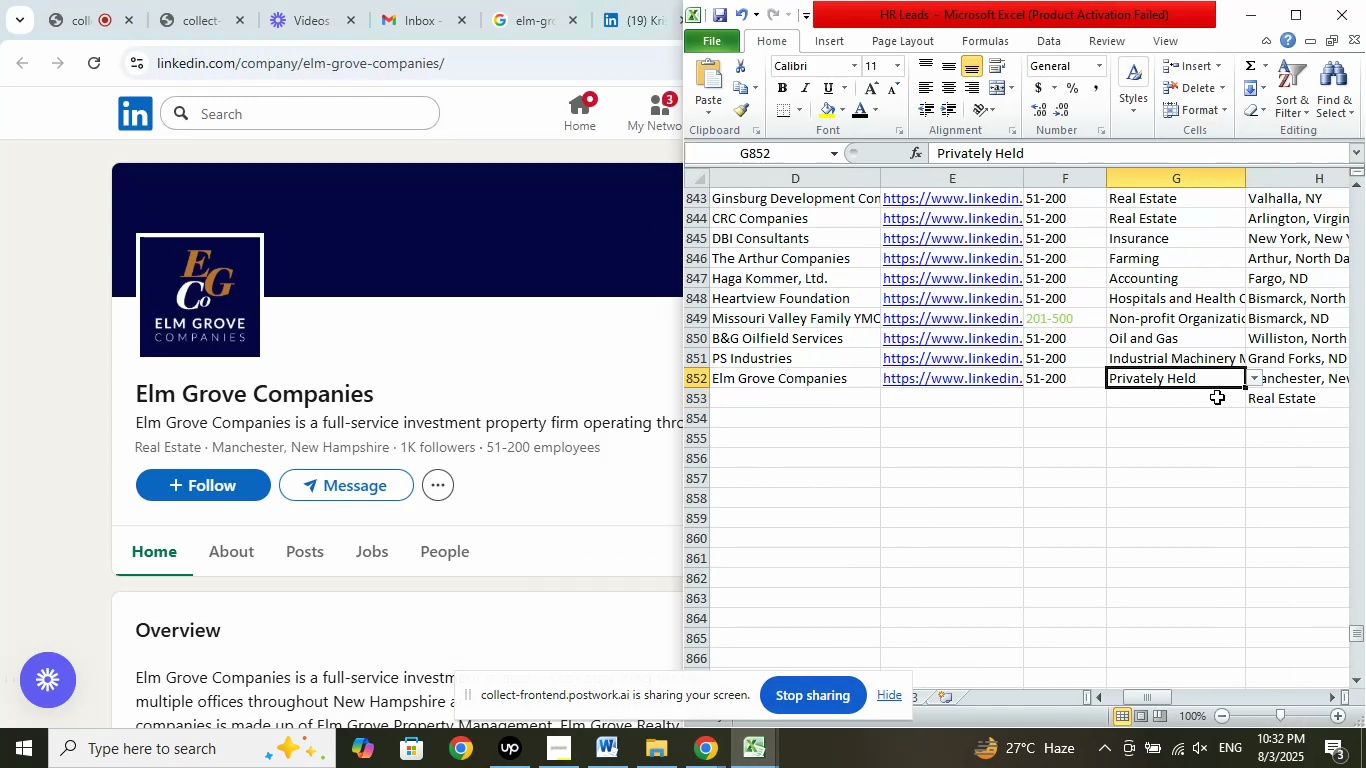 
key(ArrowRight)
 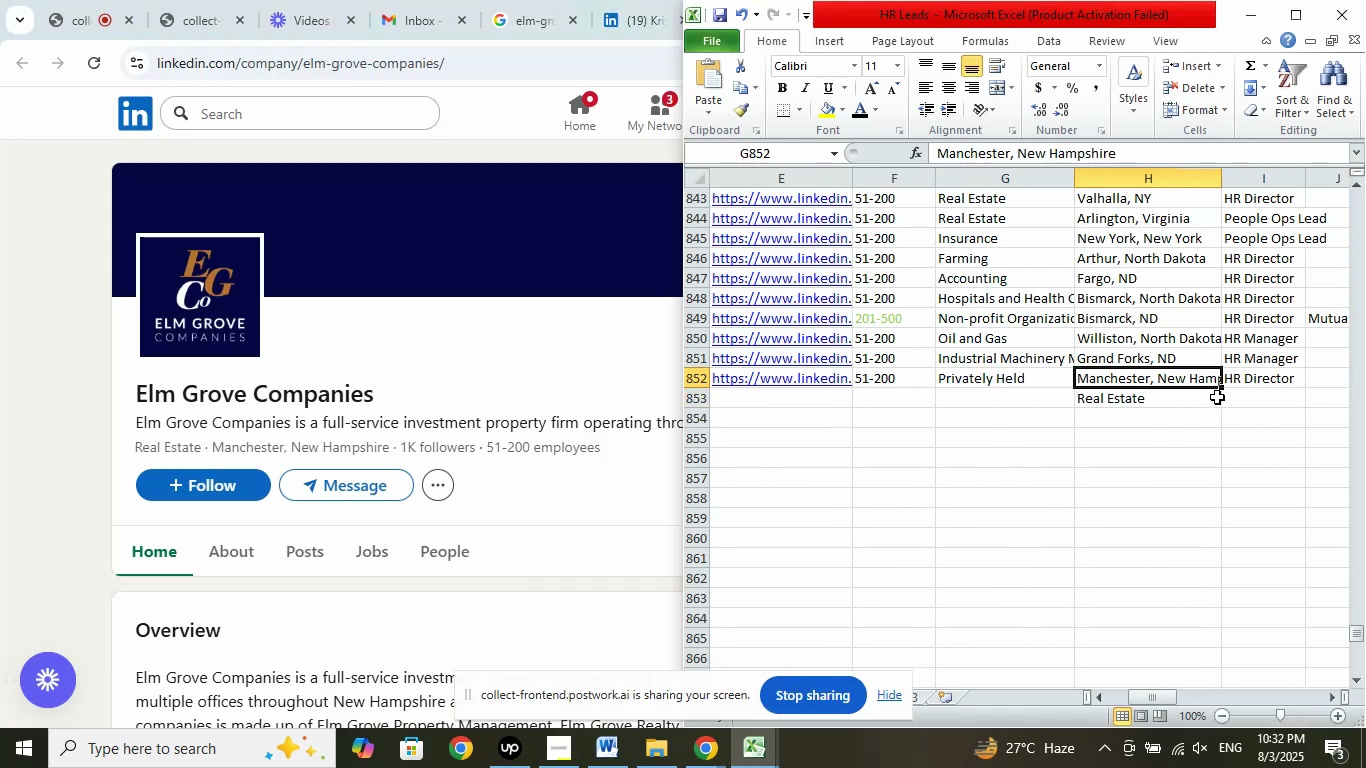 
key(ArrowRight)
 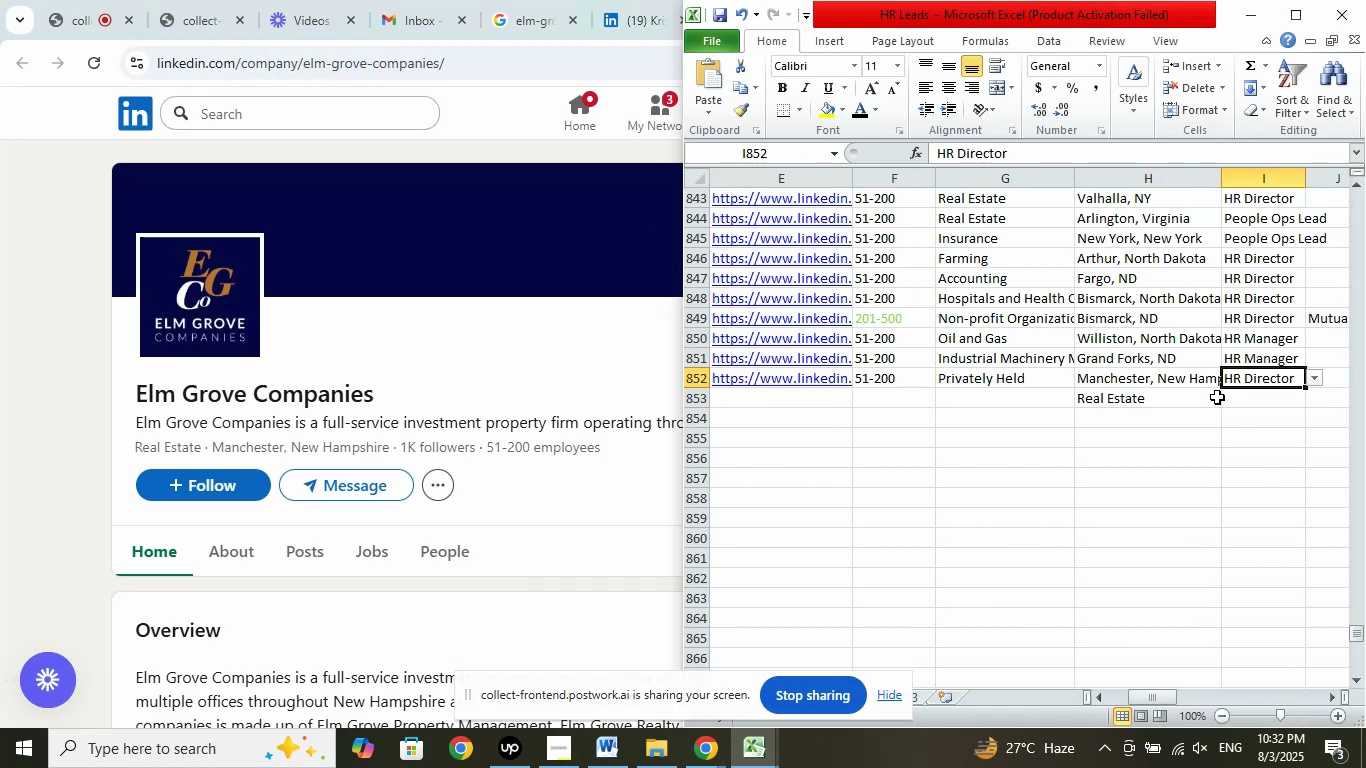 
key(ArrowLeft)
 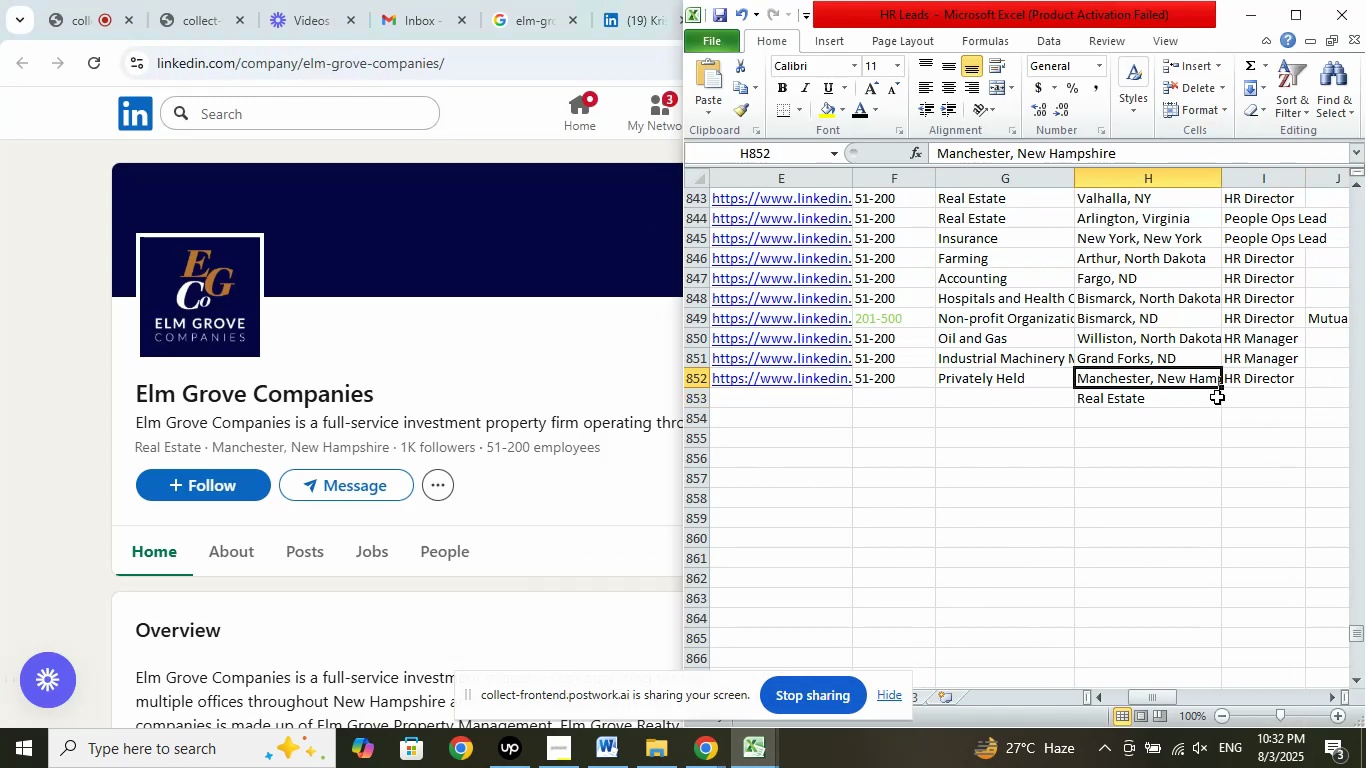 
key(ArrowLeft)
 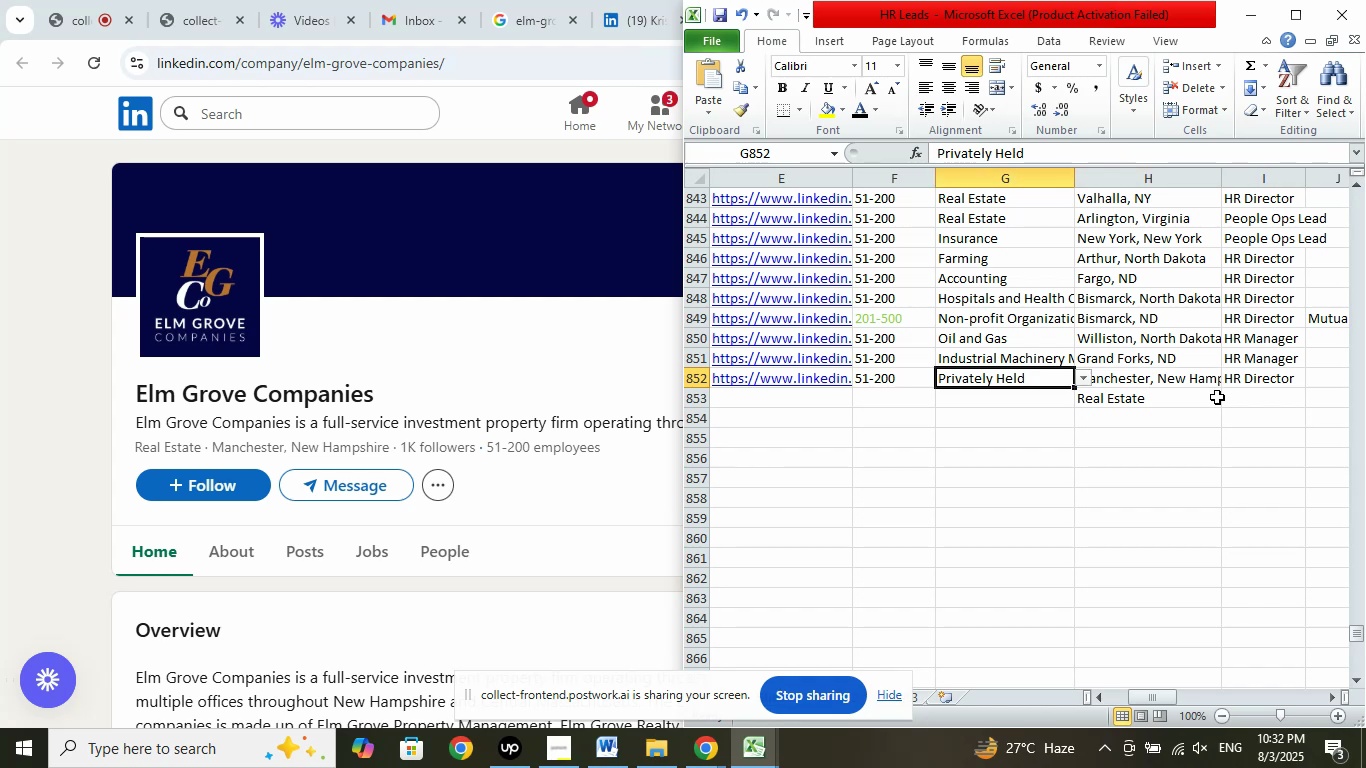 
key(ArrowLeft)
 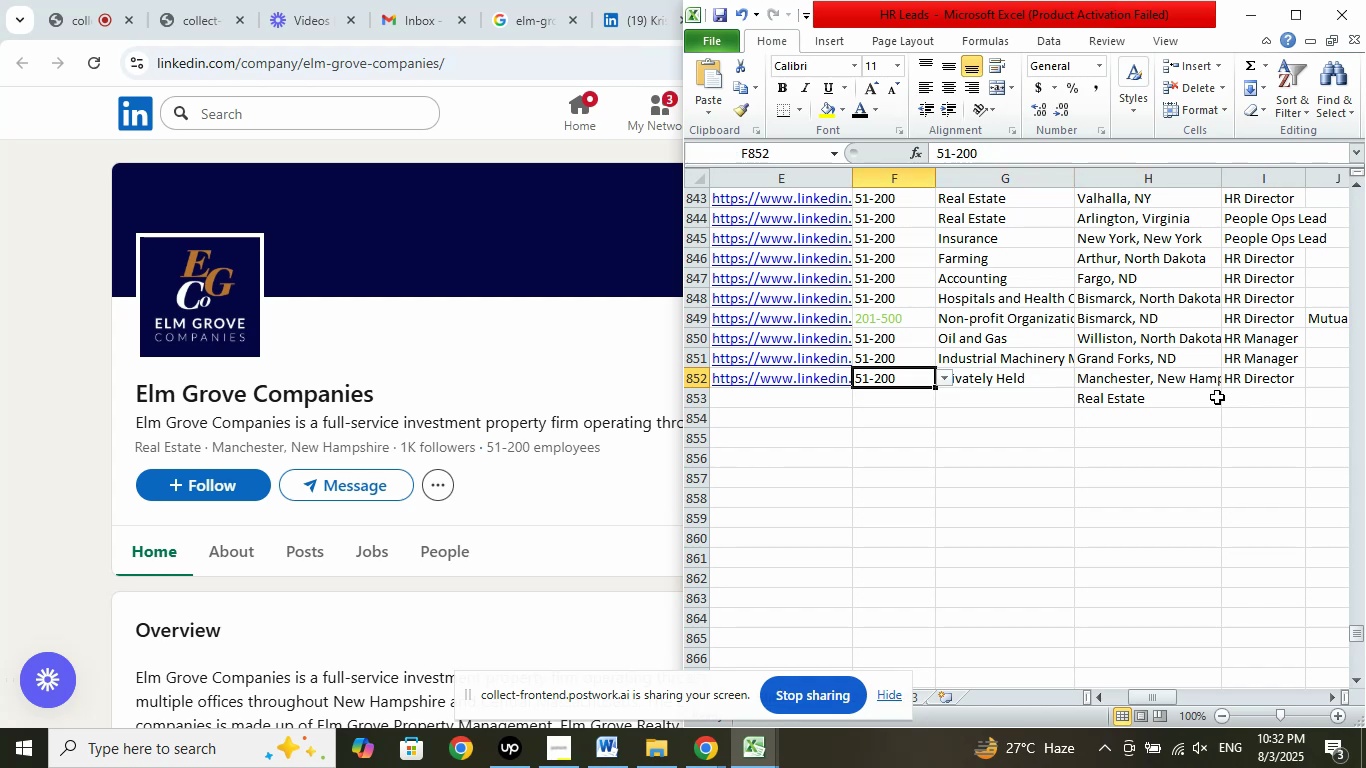 
key(ArrowLeft)
 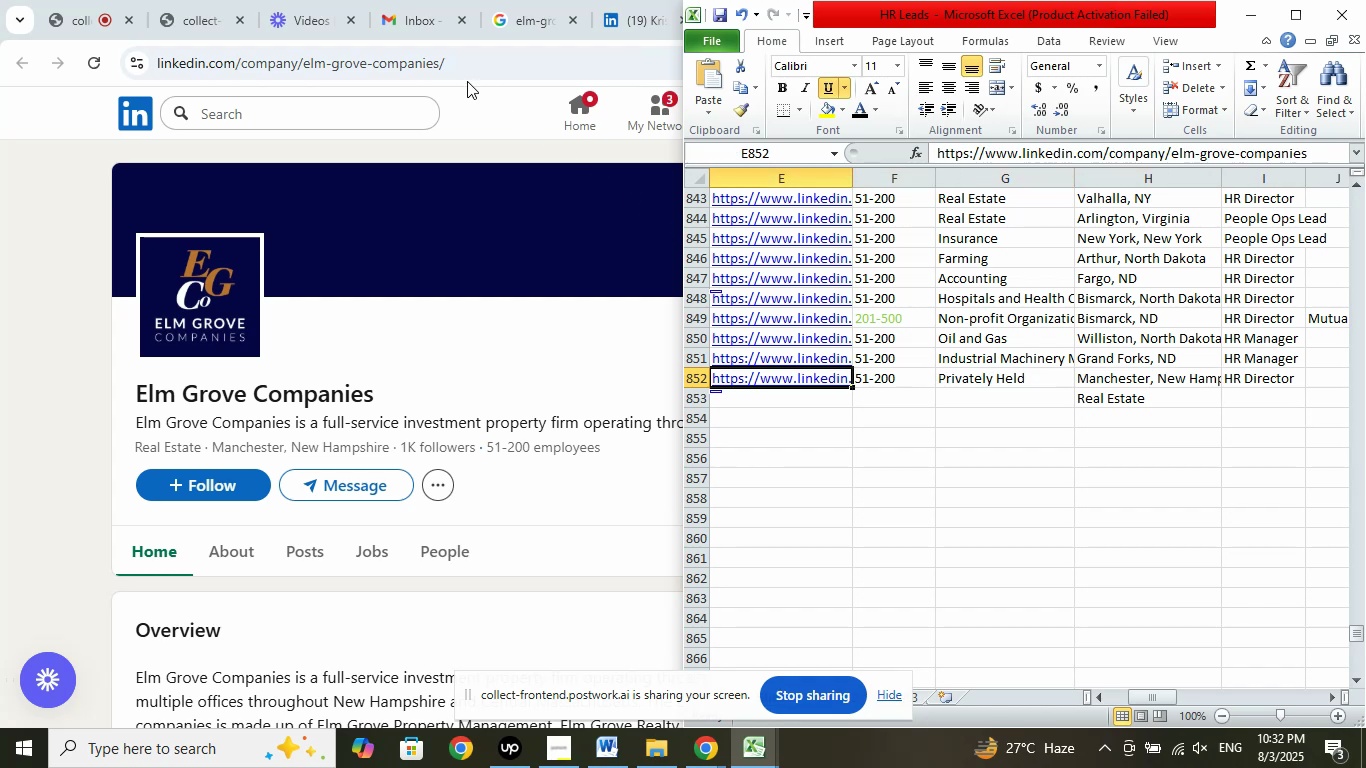 
left_click([447, 60])
 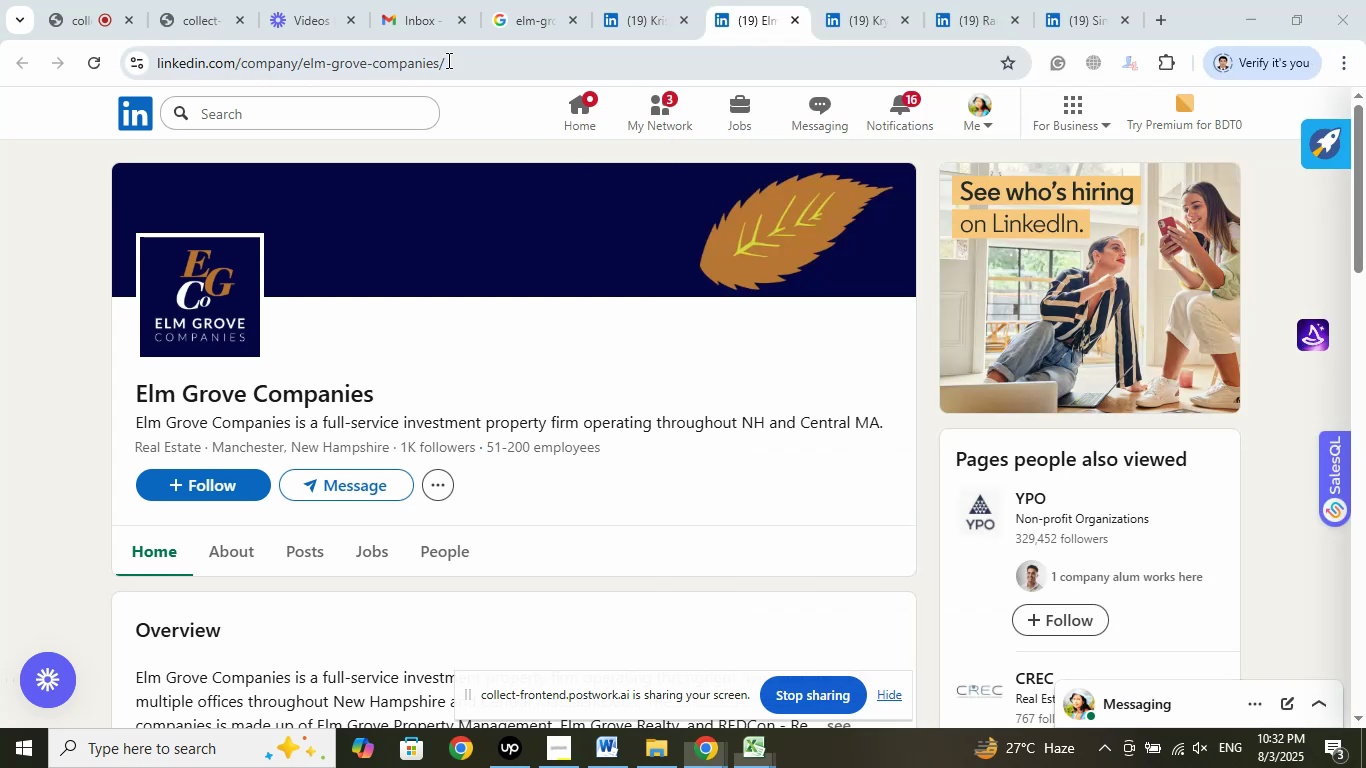 
right_click([422, 62])
 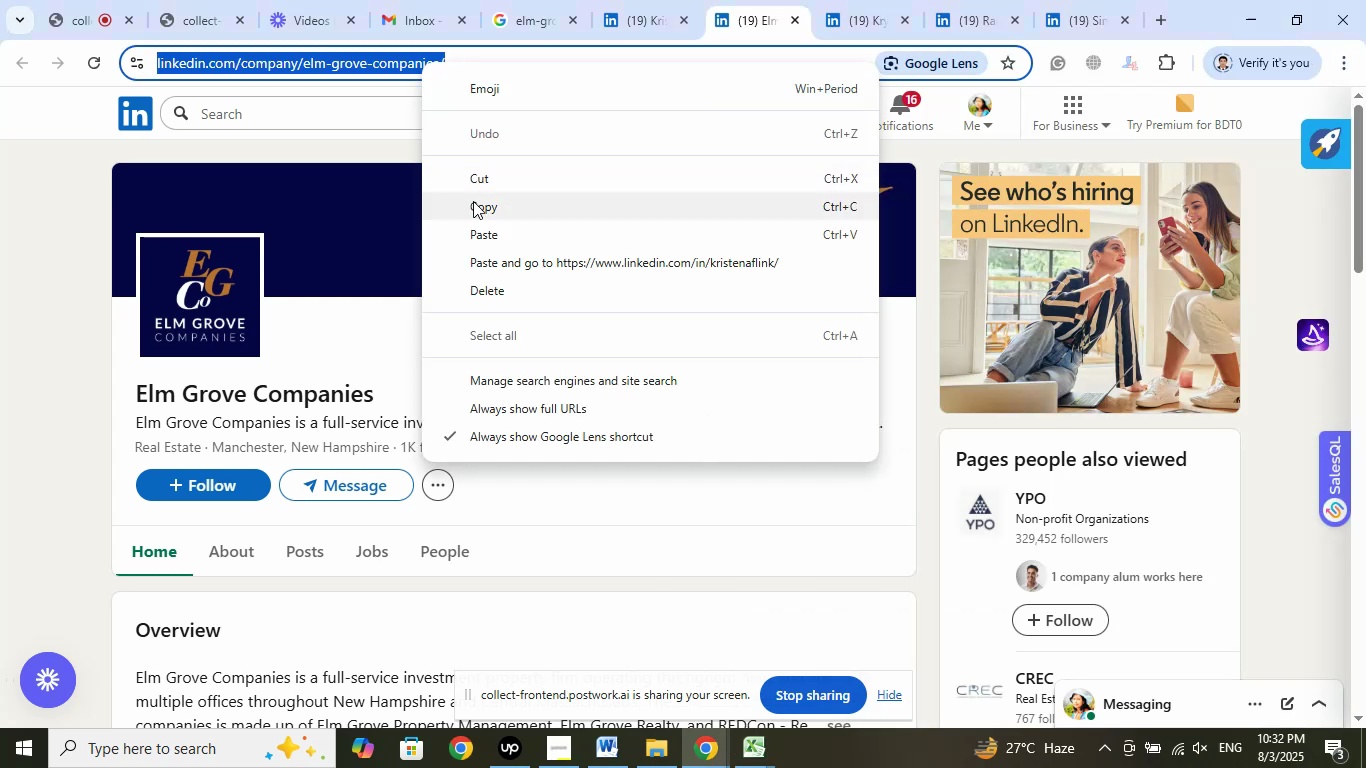 
left_click([473, 206])
 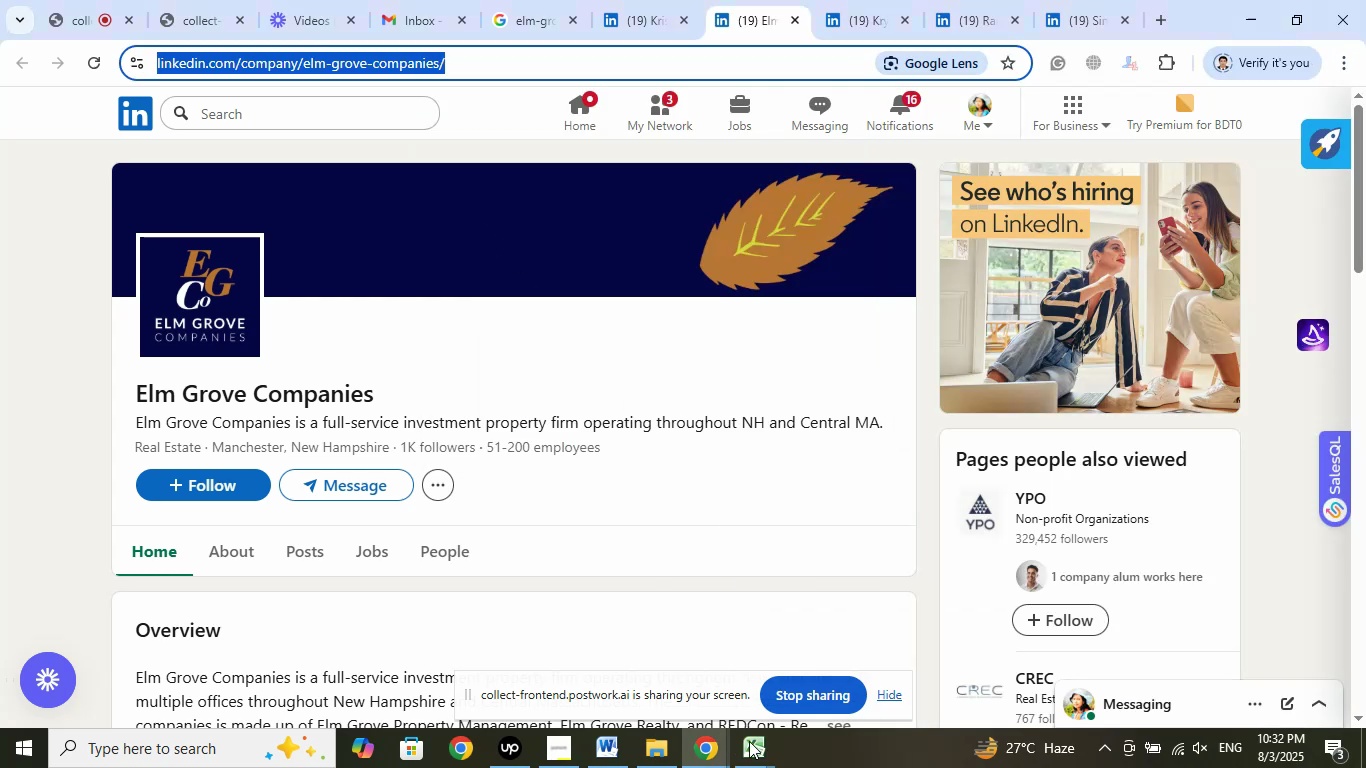 
left_click([750, 743])
 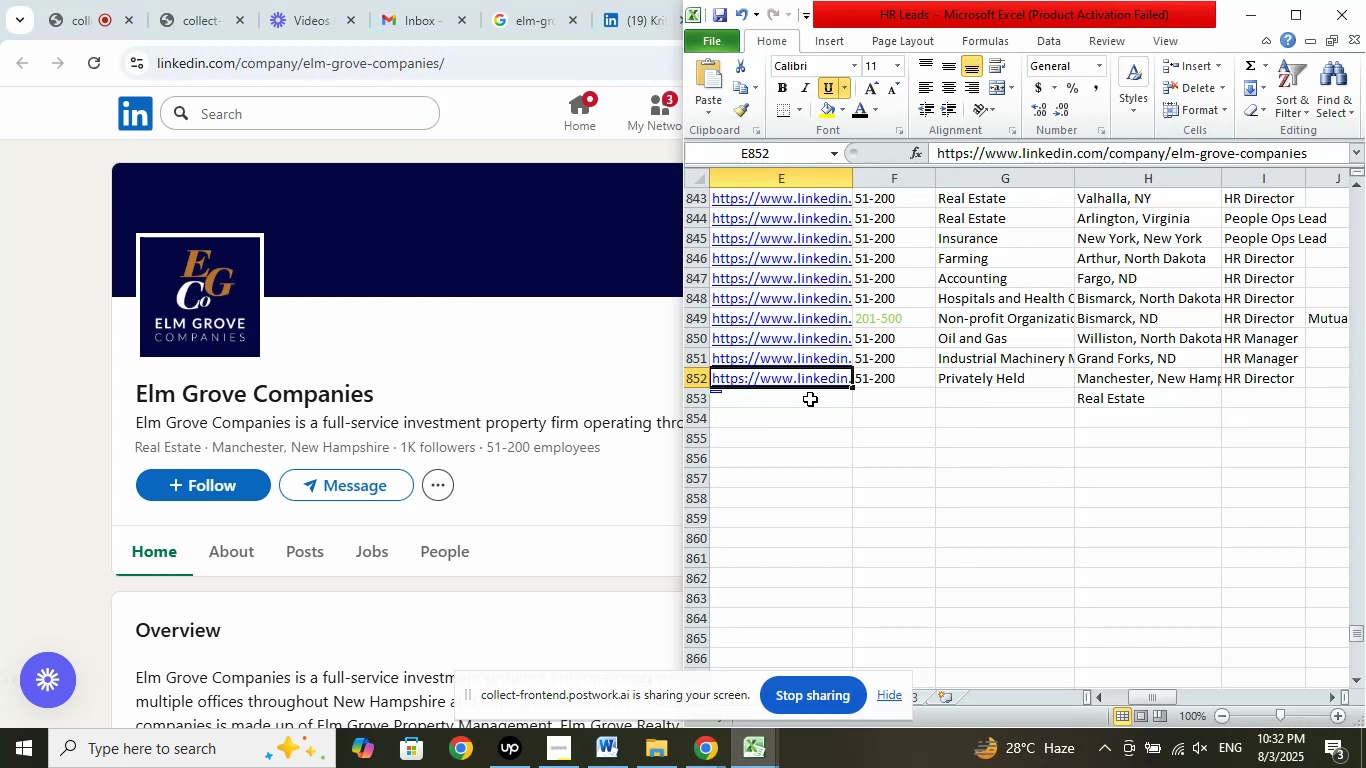 
left_click([810, 399])
 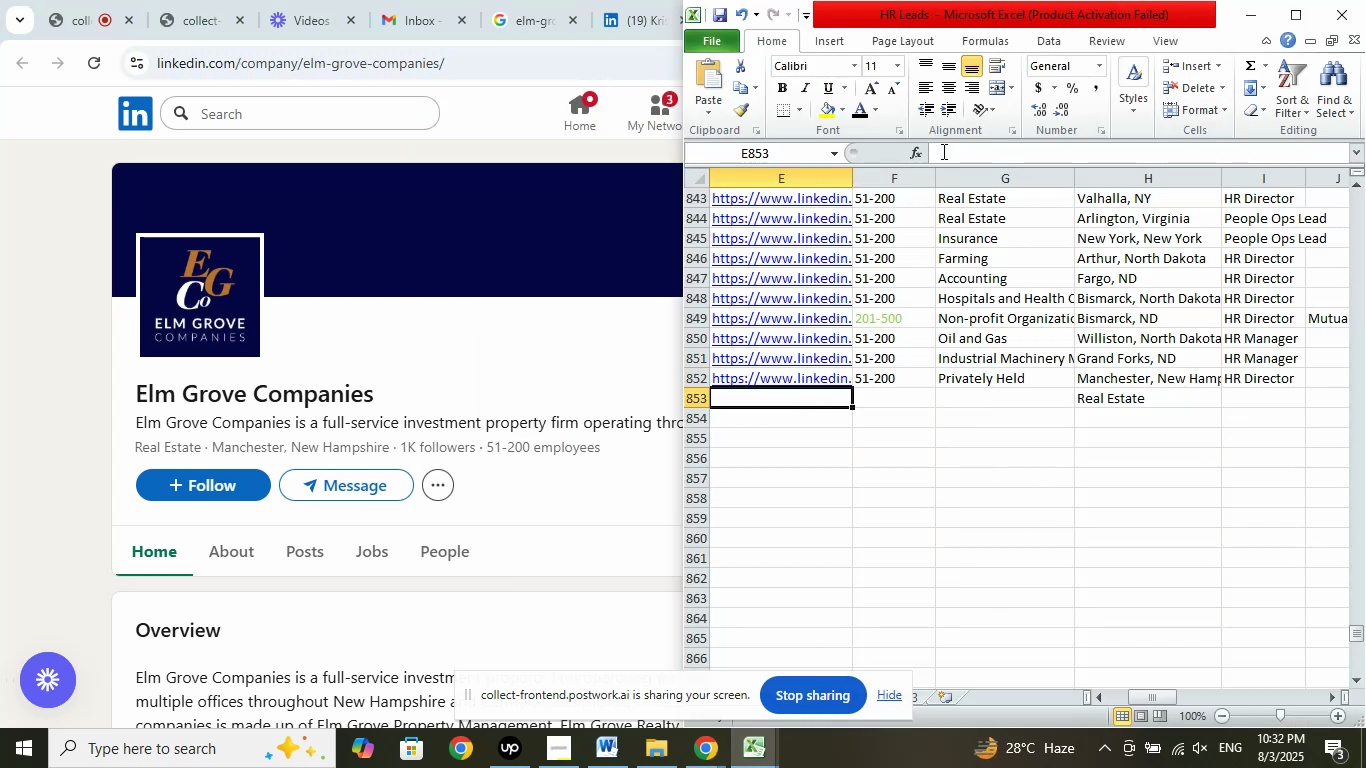 
left_click([952, 152])
 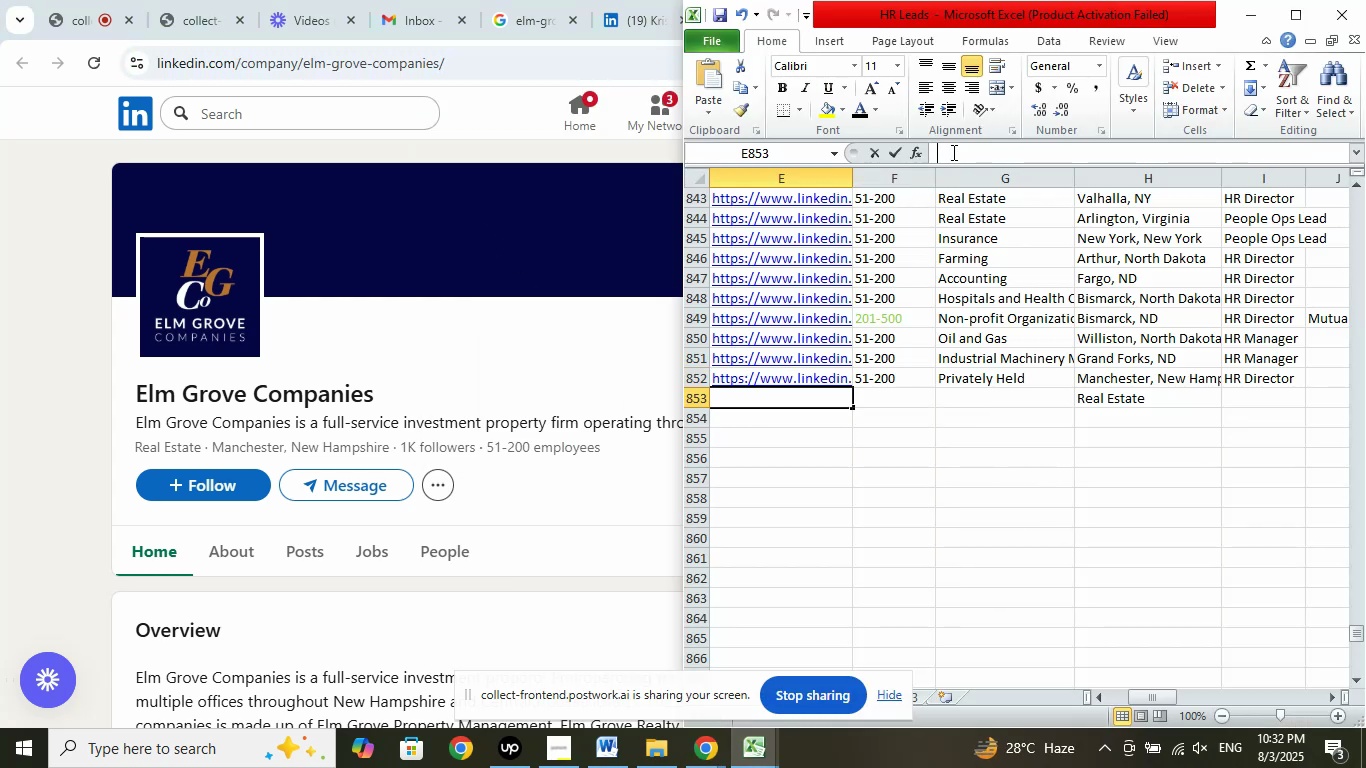 
right_click([952, 152])
 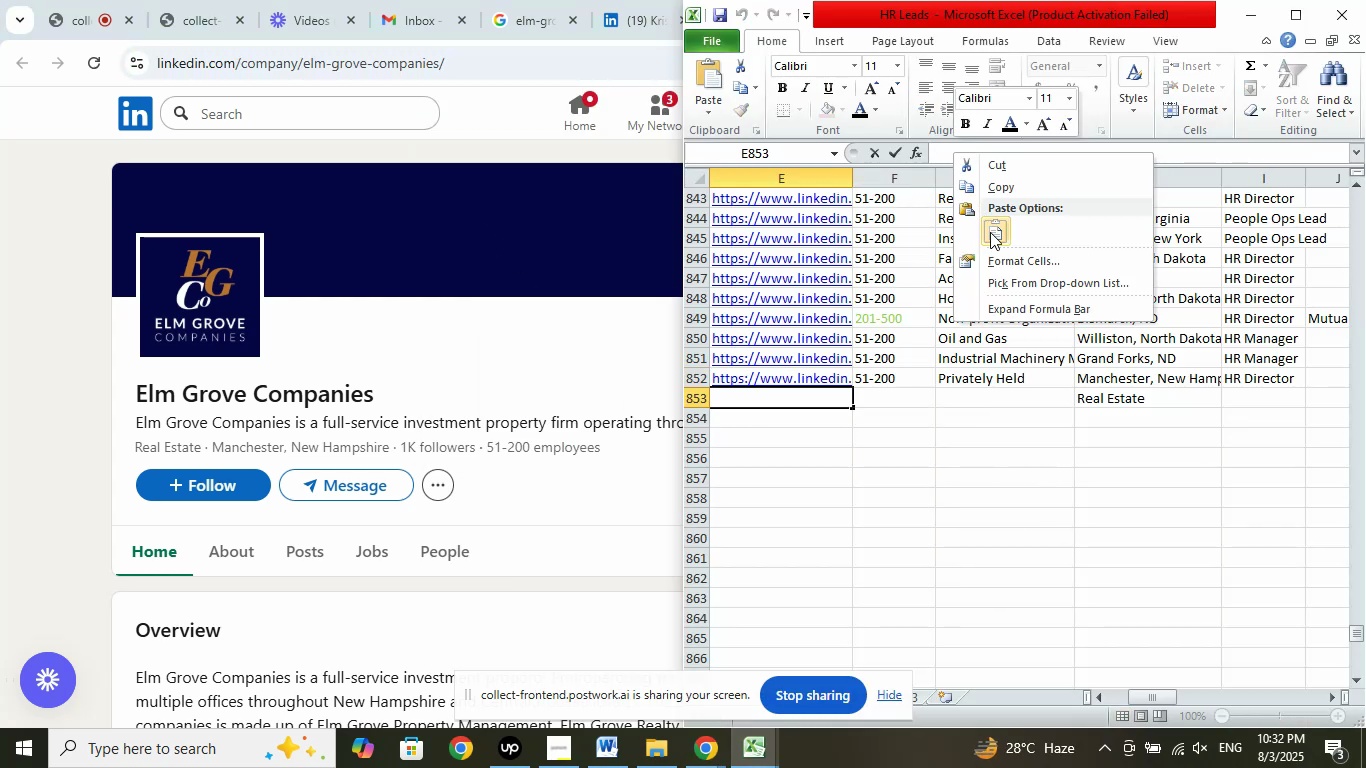 
left_click([994, 237])
 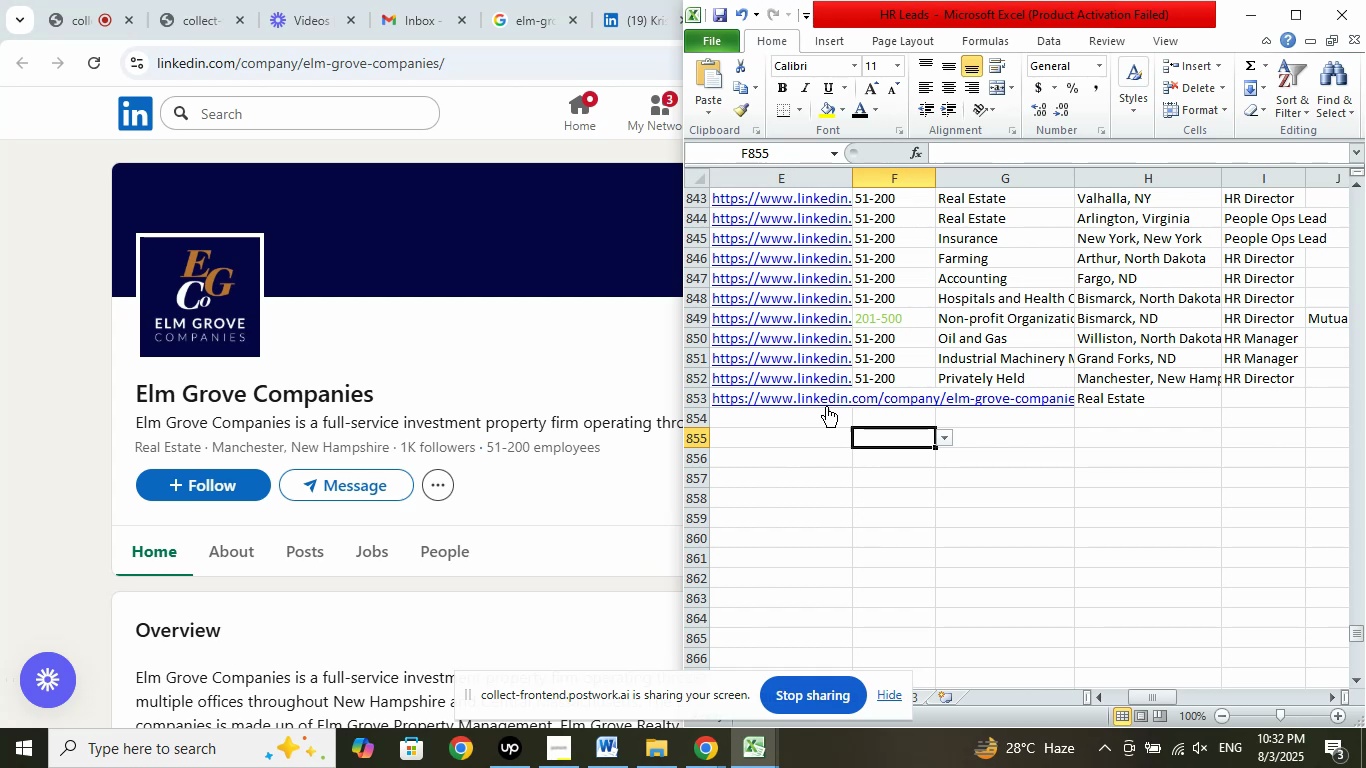 
left_click([819, 412])
 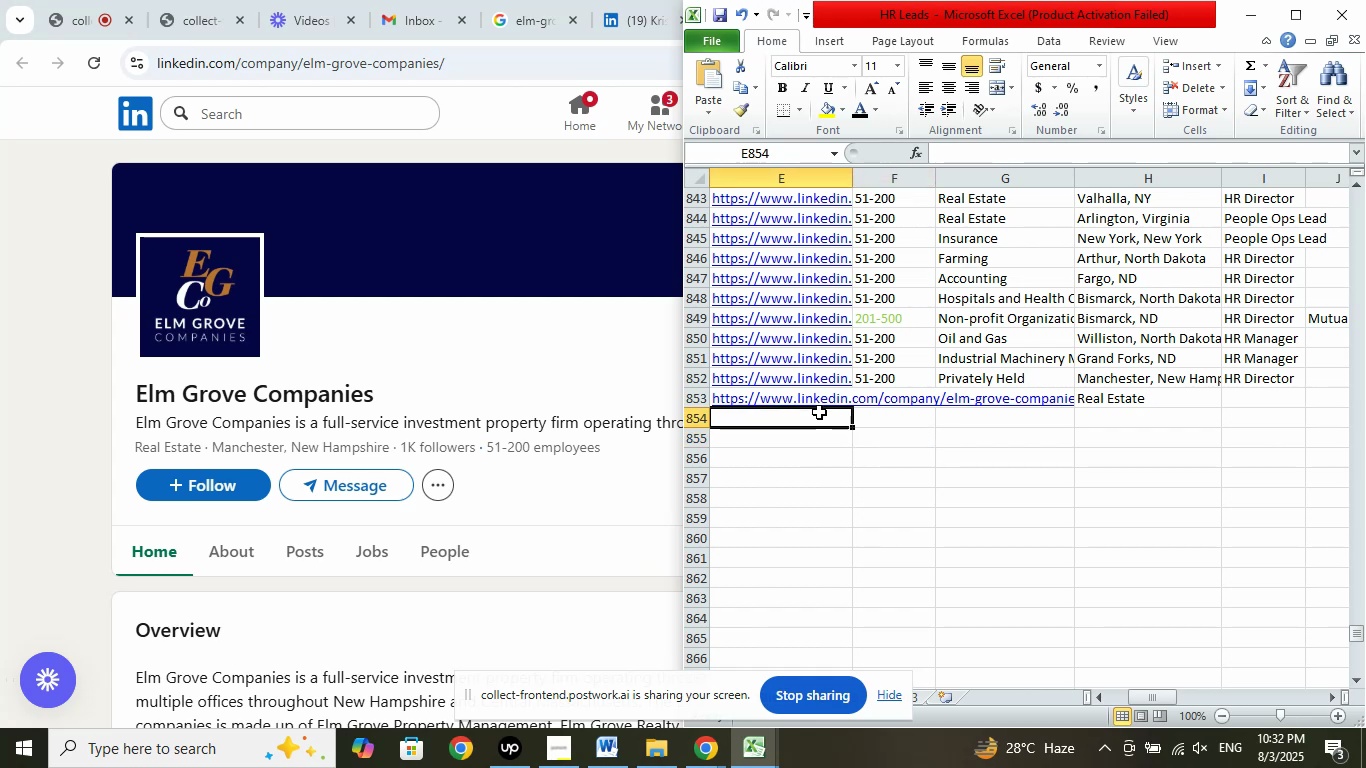 
wait(5.7)
 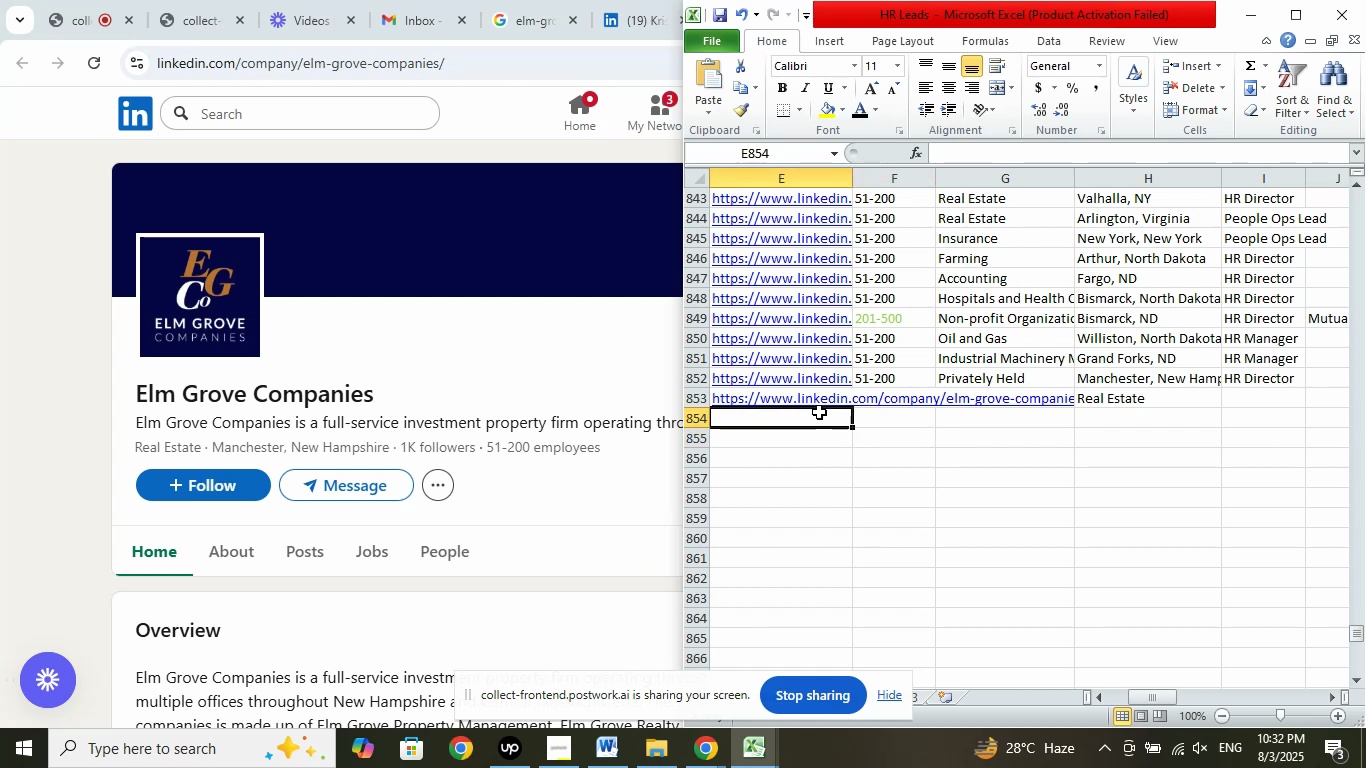 
scroll: coordinate [582, 576], scroll_direction: up, amount: 8.0
 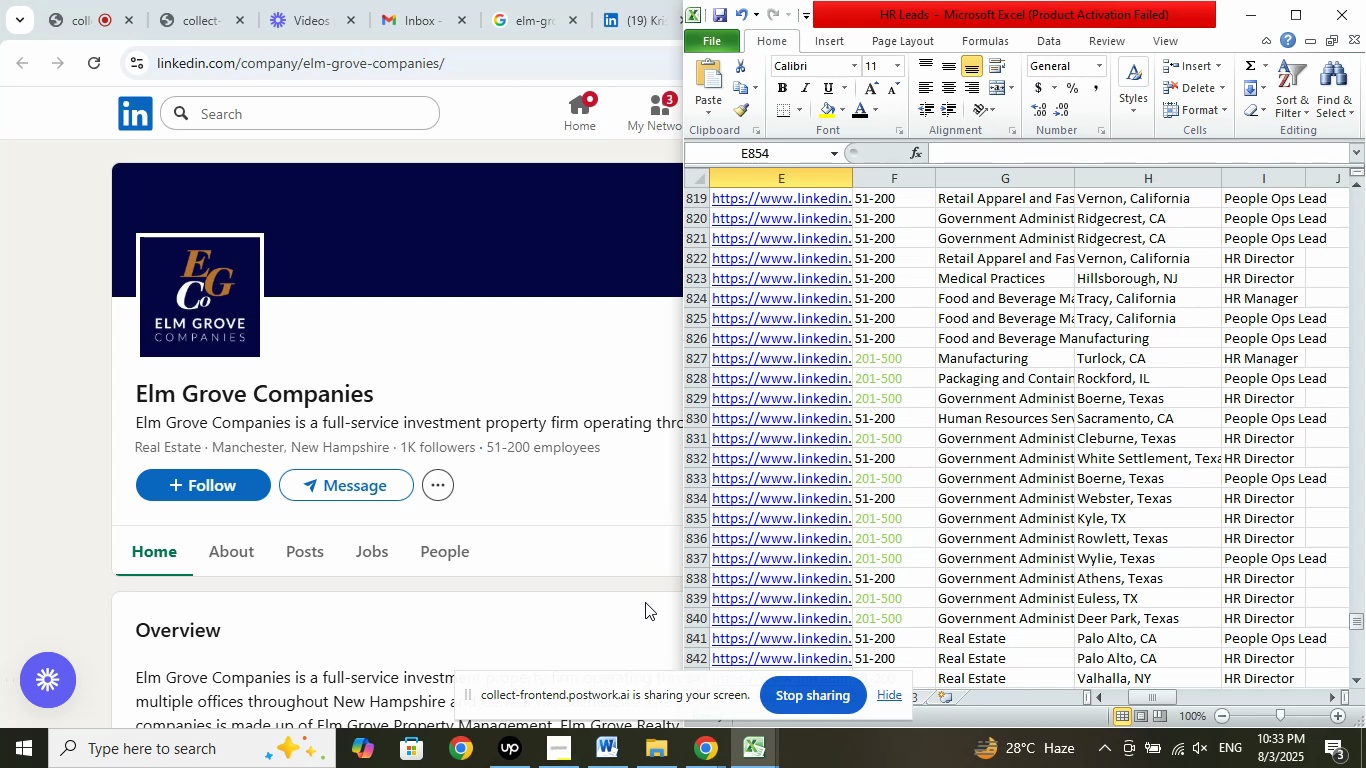 
wait(66.03)
 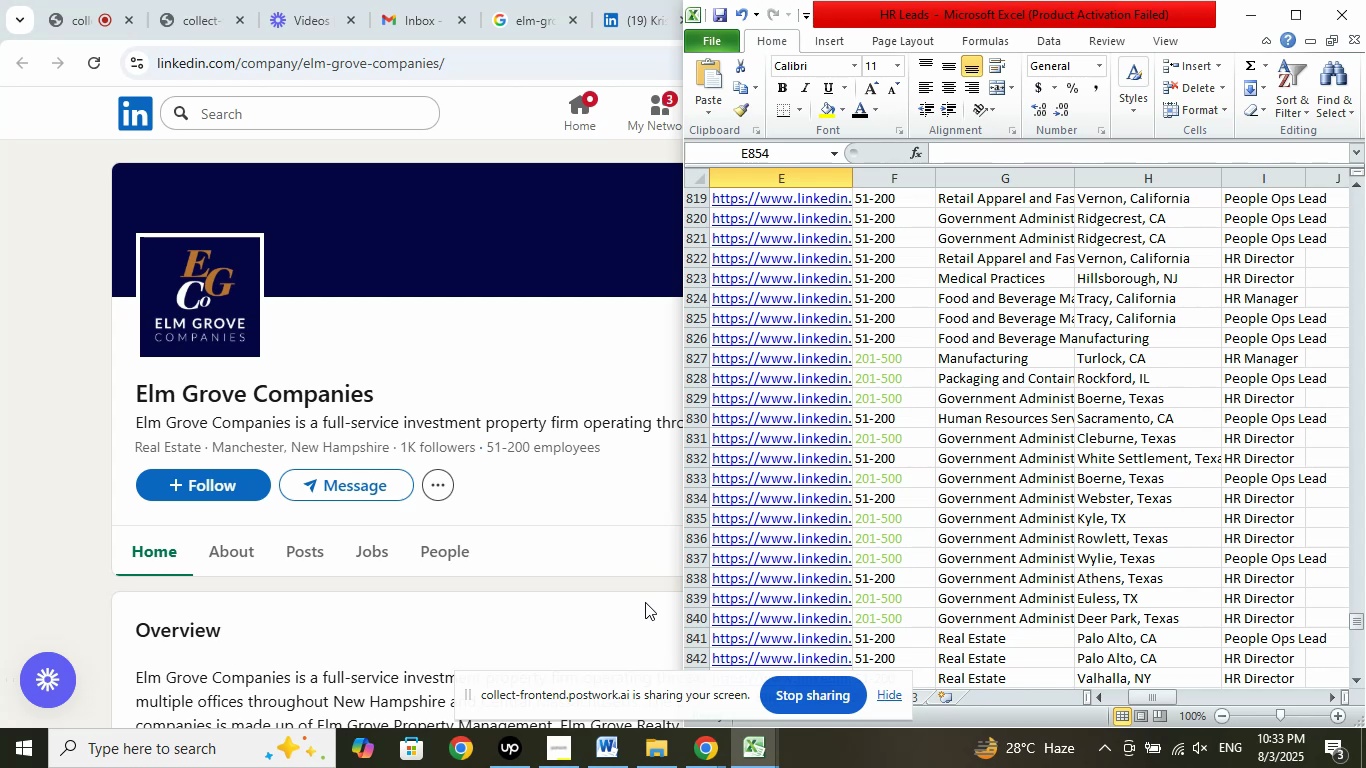 
scroll: coordinate [1000, 546], scroll_direction: down, amount: 9.0
 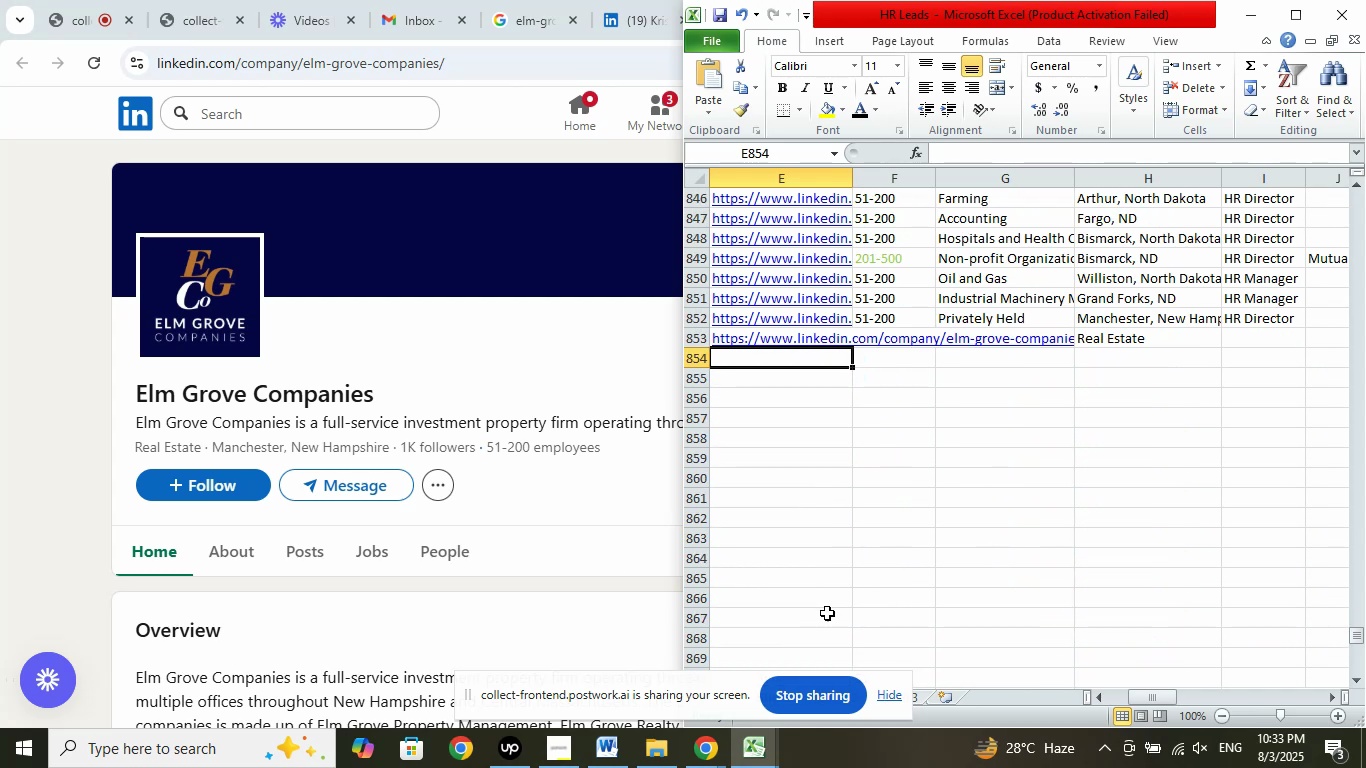 
left_click([791, 624])
 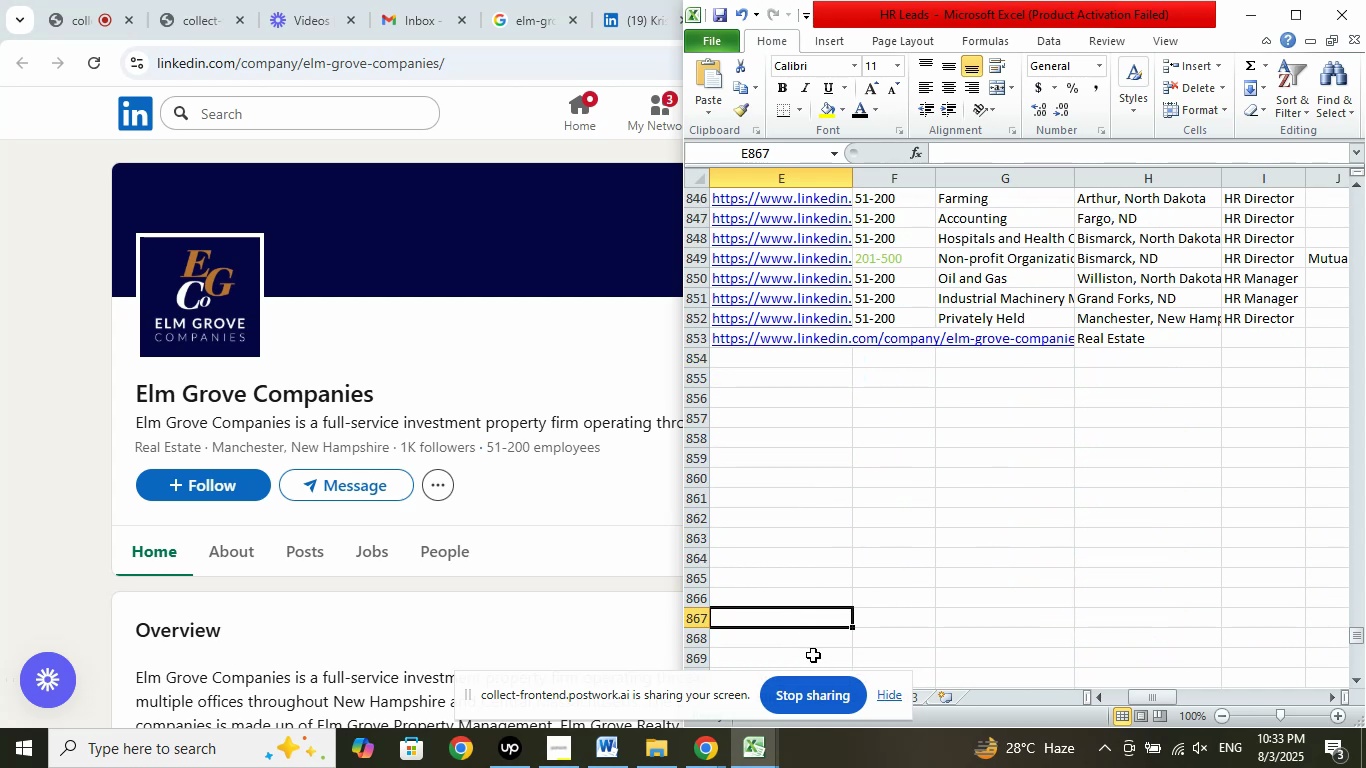 
left_click([812, 654])
 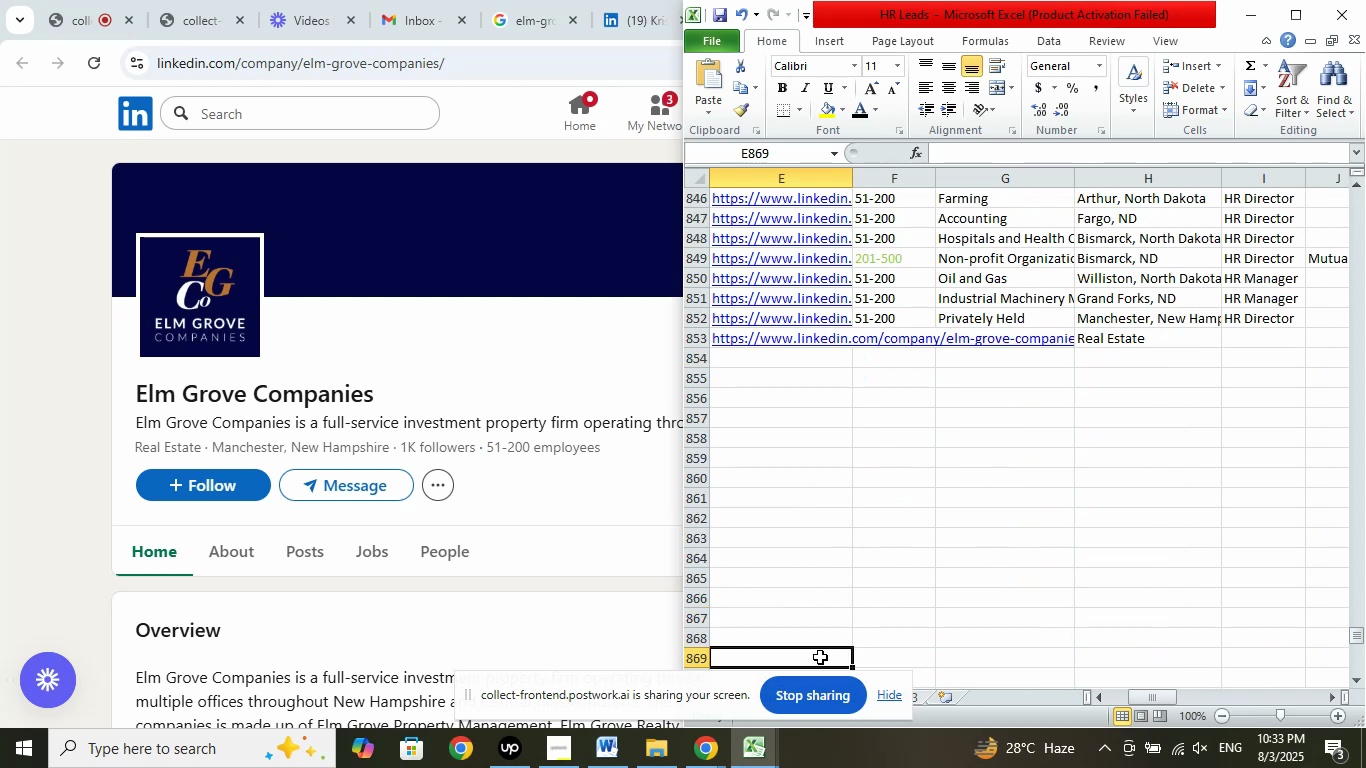 
scroll: coordinate [930, 629], scroll_direction: up, amount: 7.0
 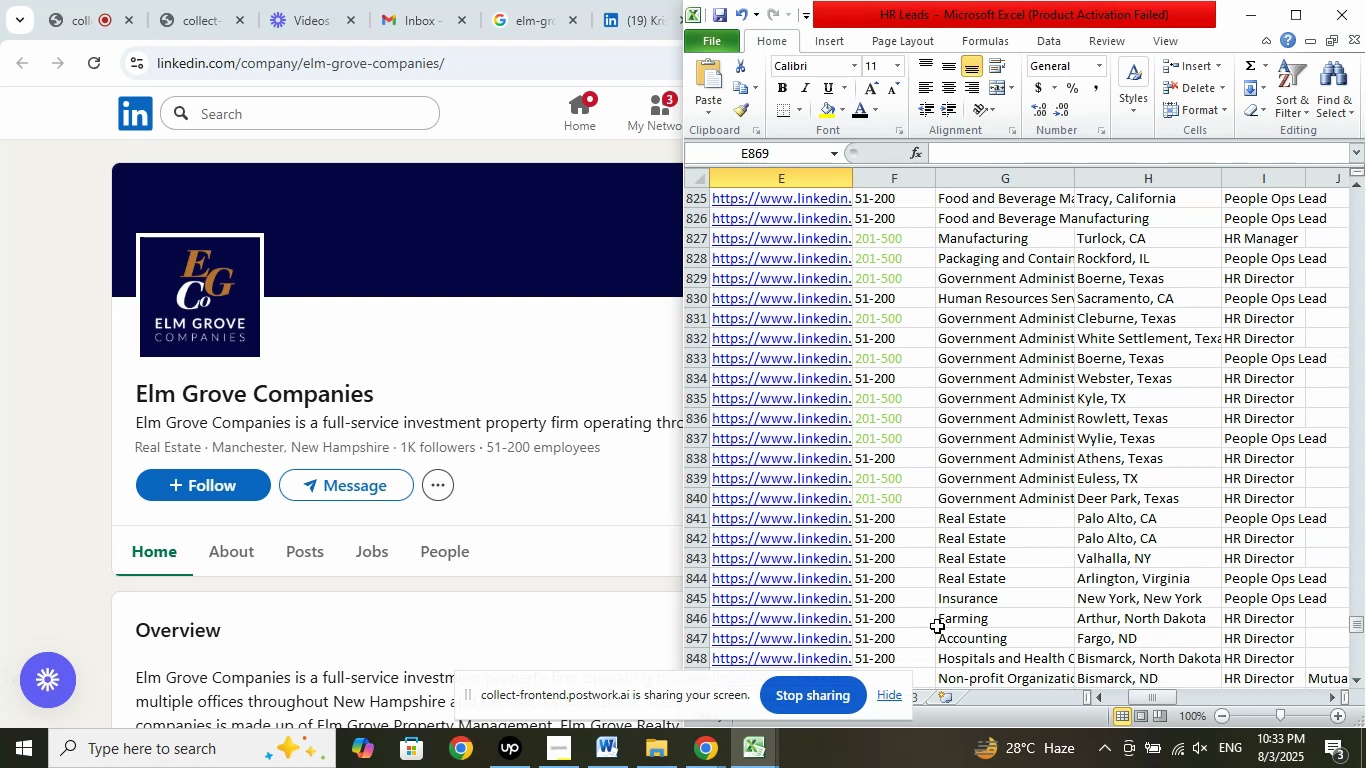 
wait(5.15)
 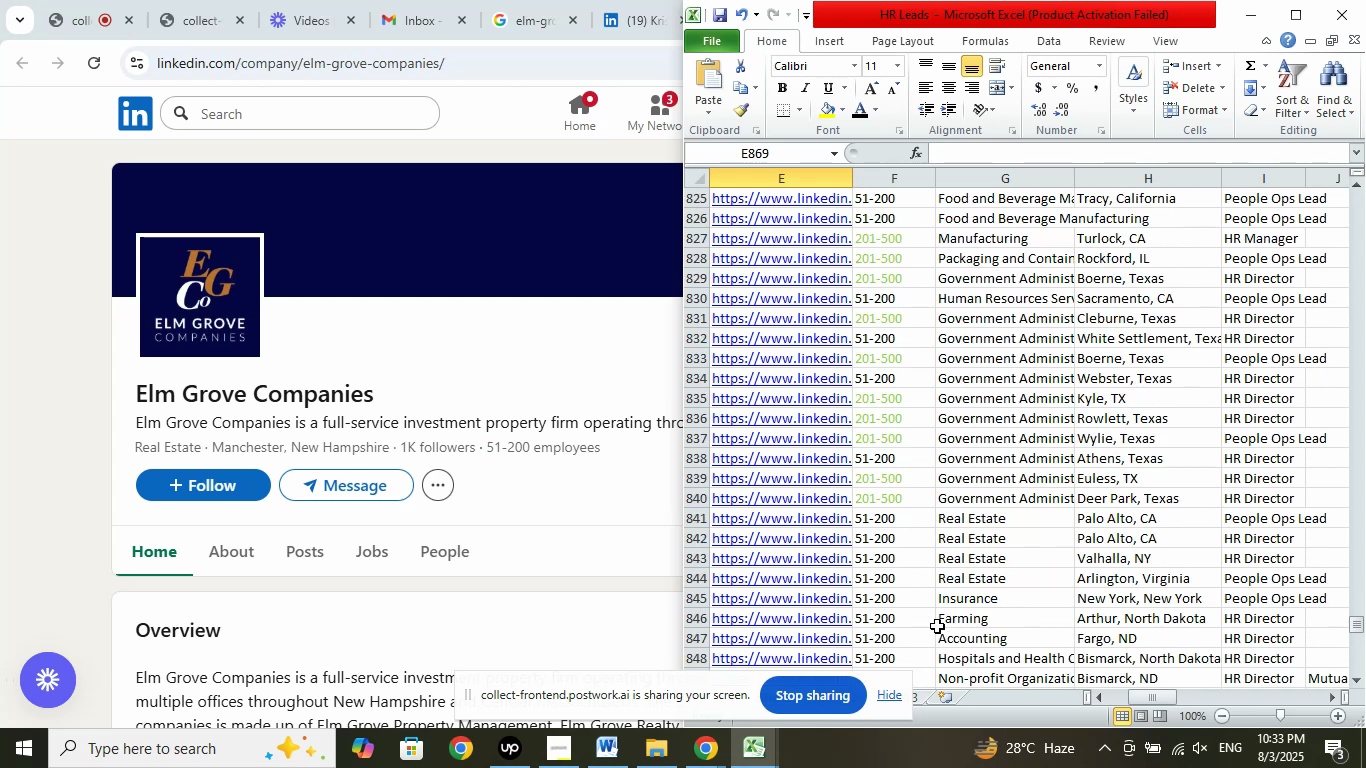 
scroll: coordinate [1085, 579], scroll_direction: down, amount: 13.0
 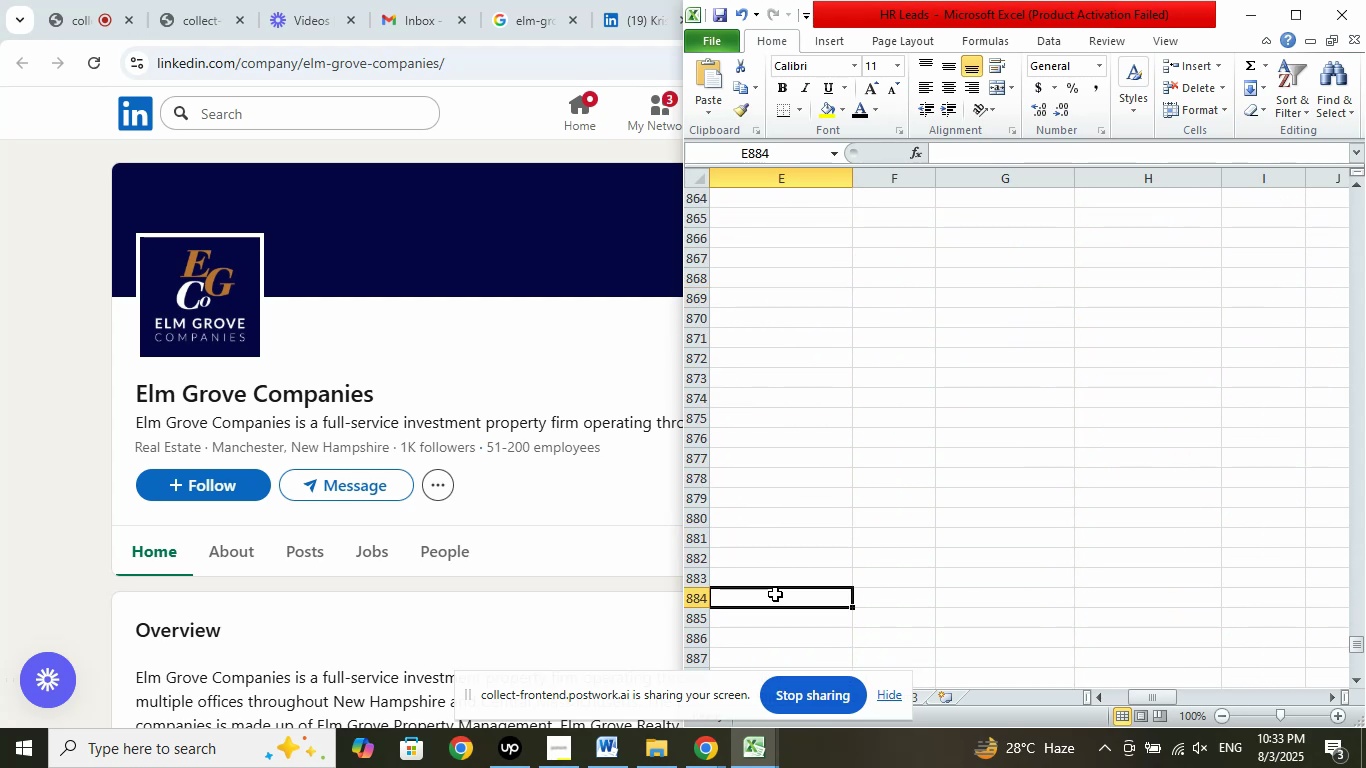 
scroll: coordinate [971, 585], scroll_direction: up, amount: 12.0
 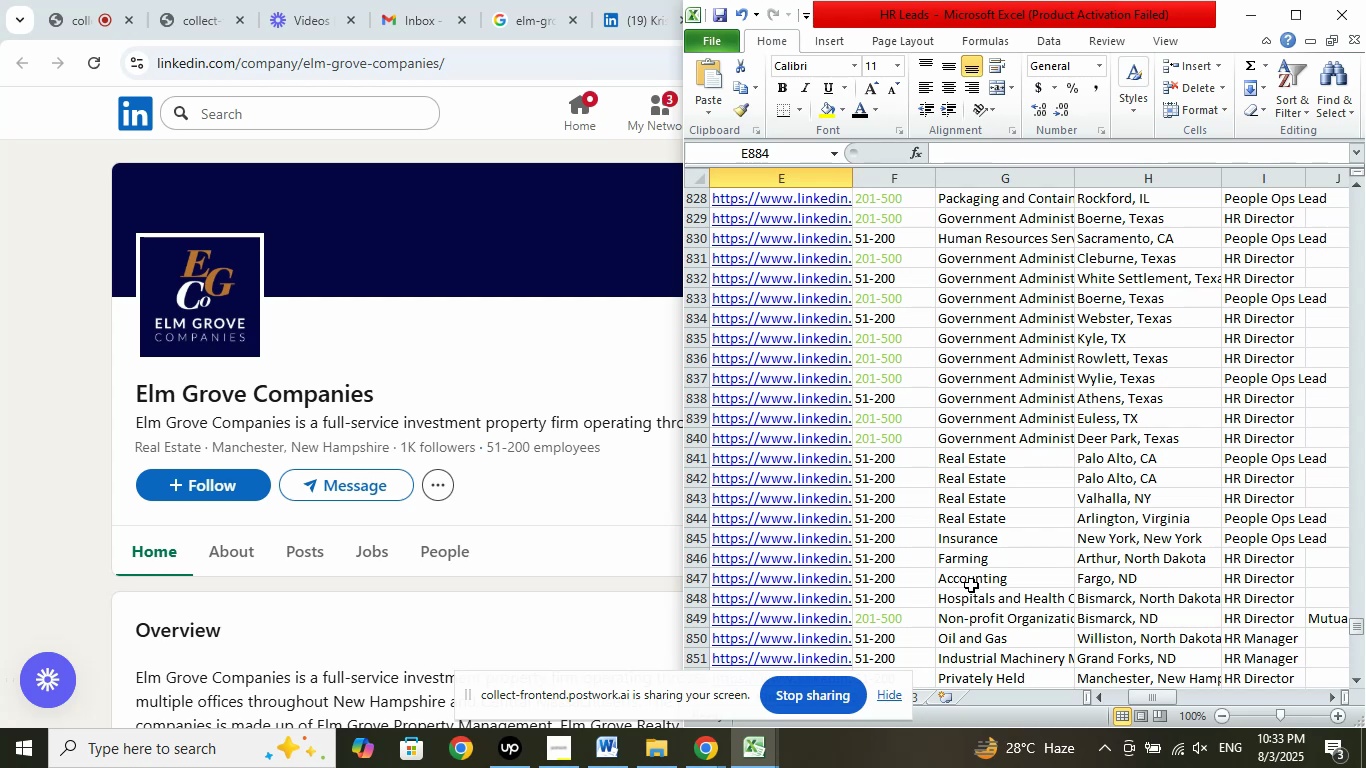 
wait(15.25)
 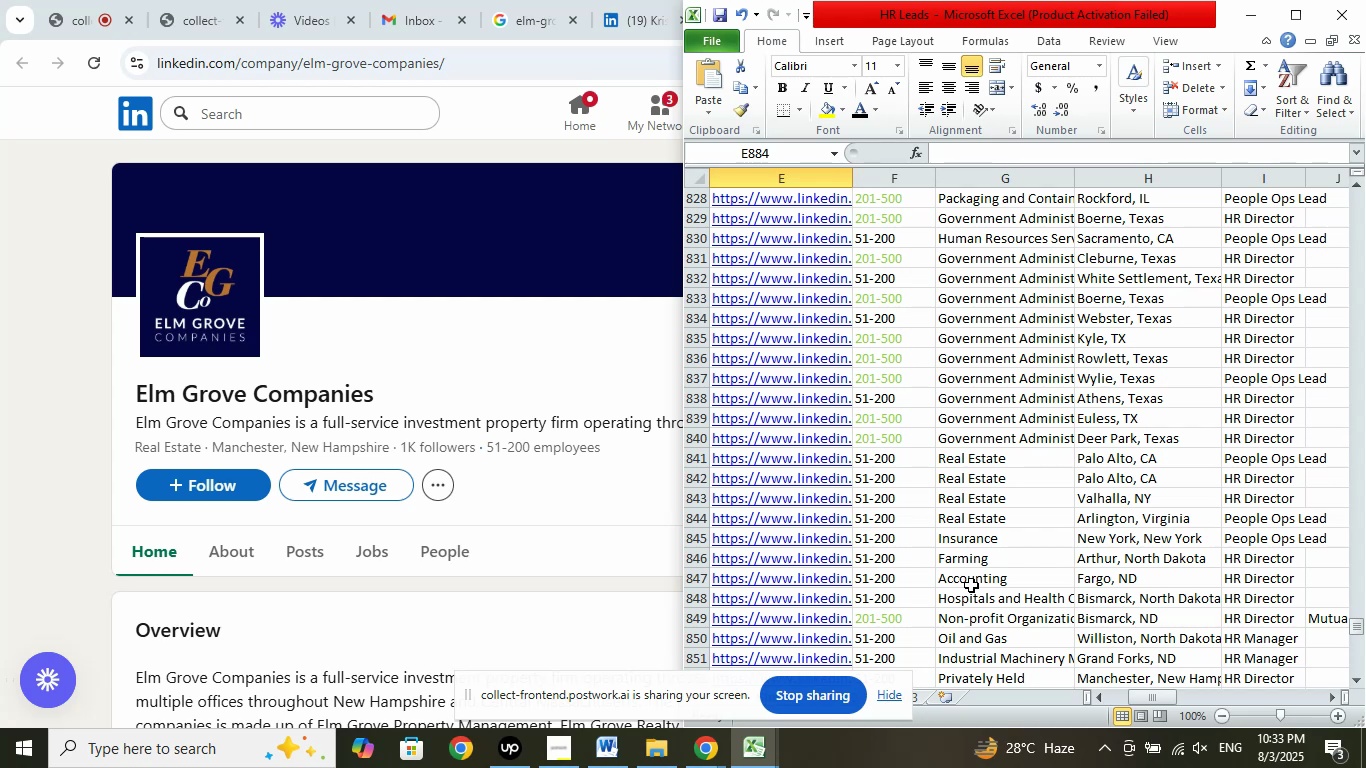 
scroll: coordinate [1127, 497], scroll_direction: down, amount: 3.0
 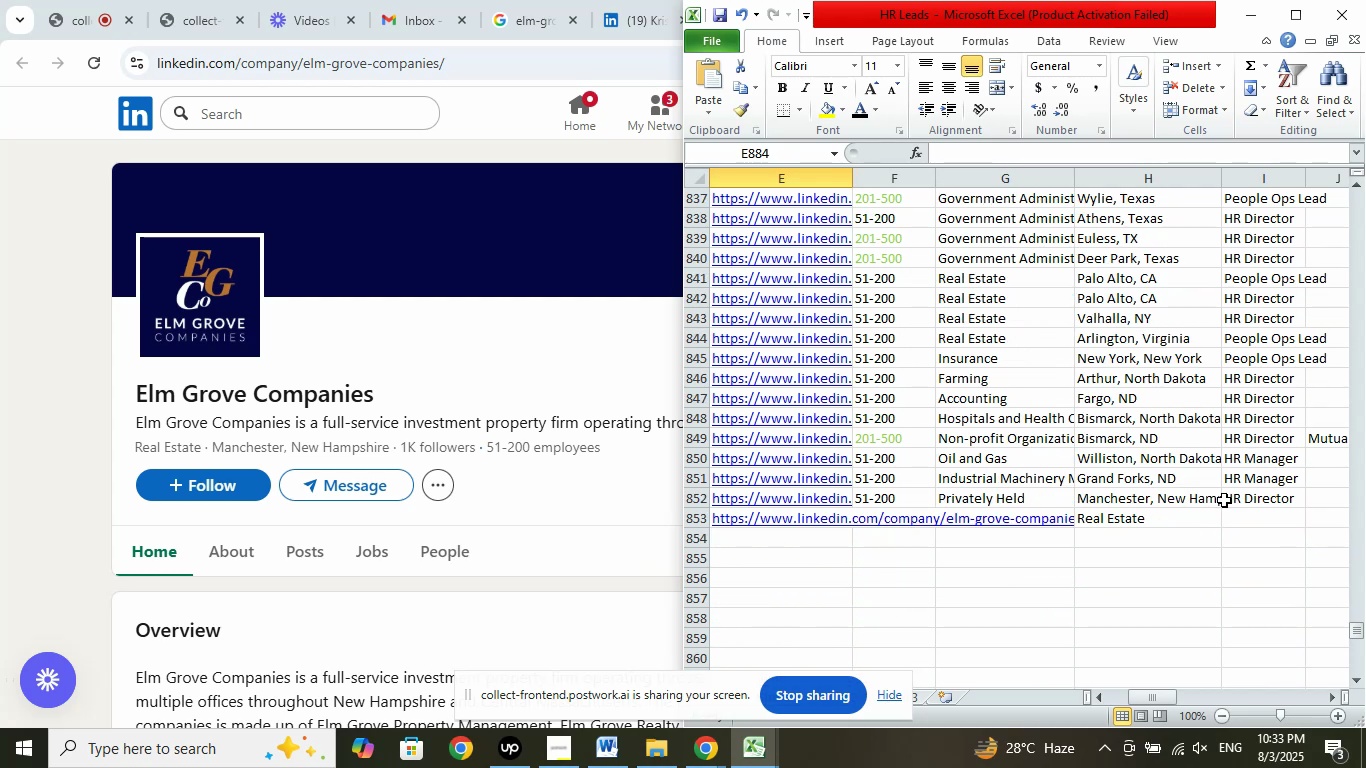 
left_click([1190, 496])
 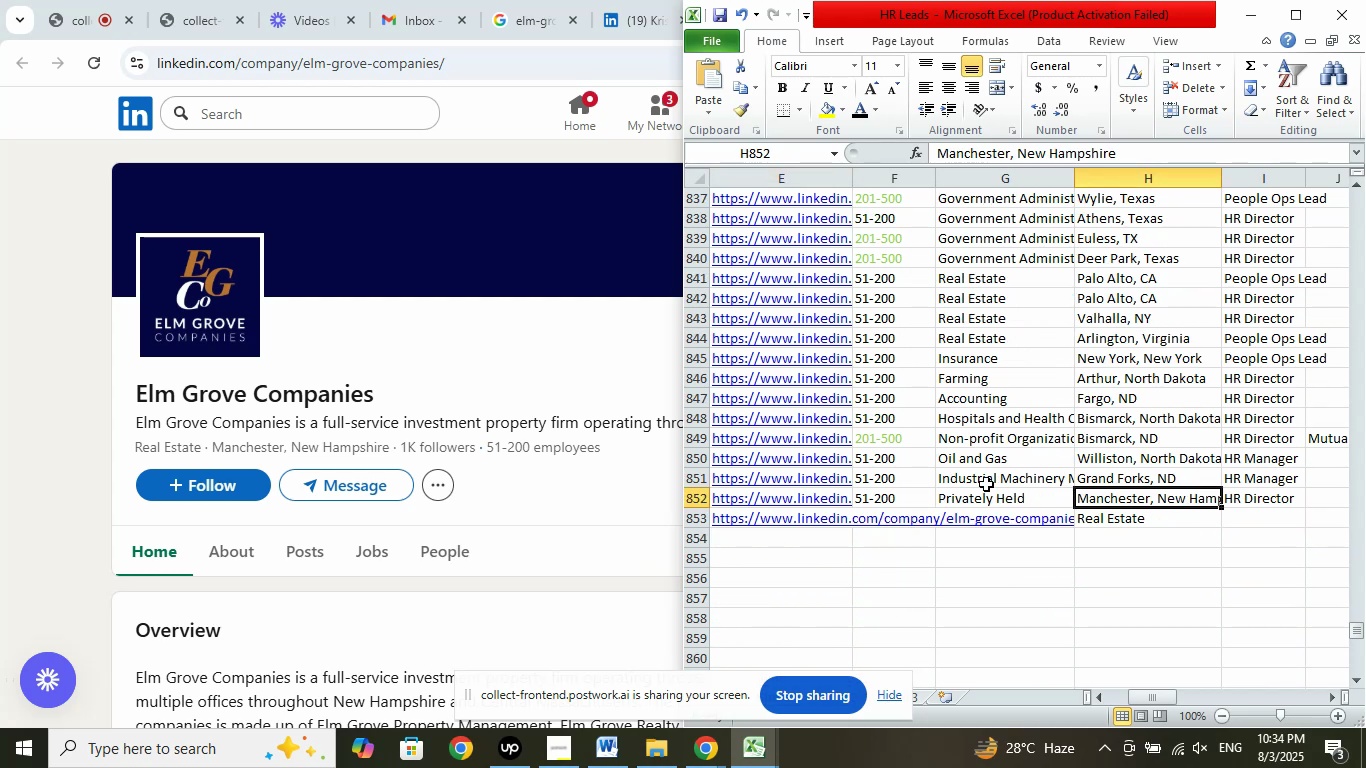 
left_click([981, 491])
 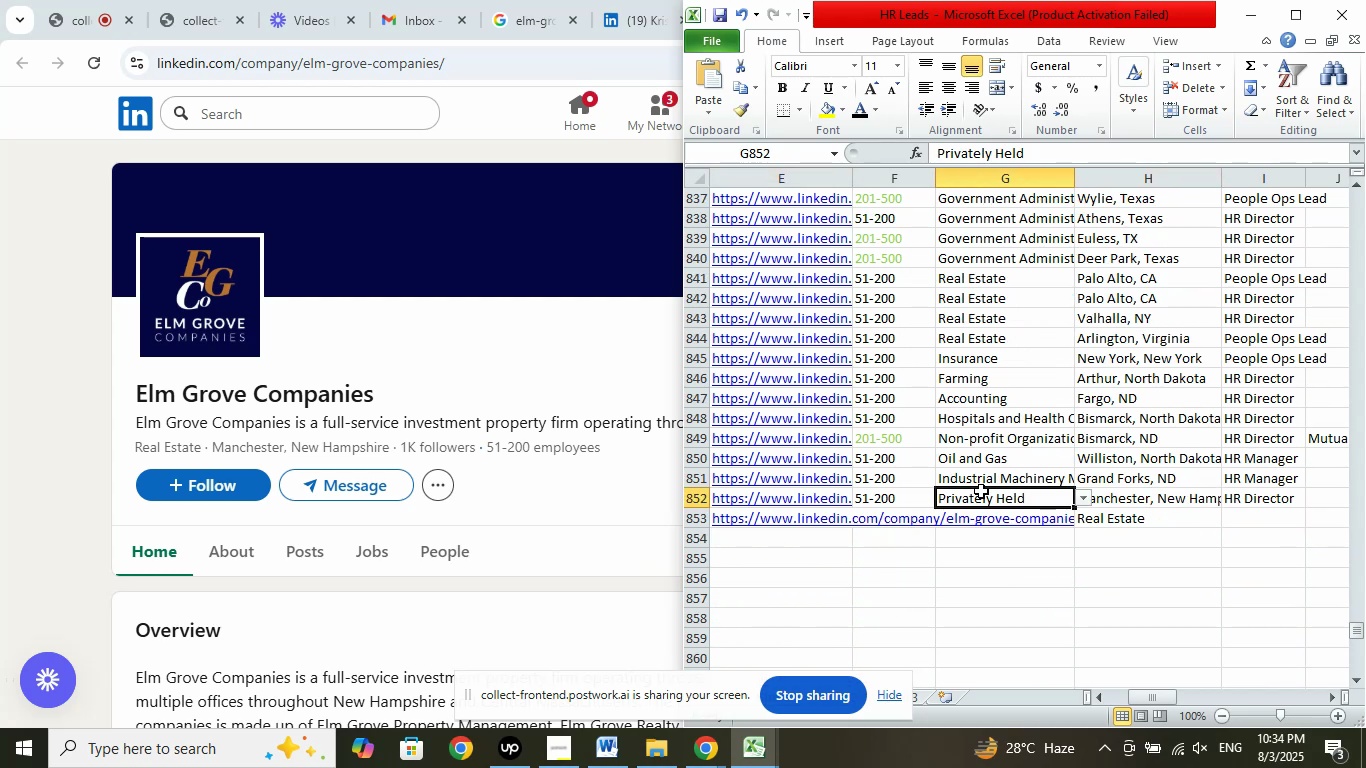 
key(ArrowLeft)
 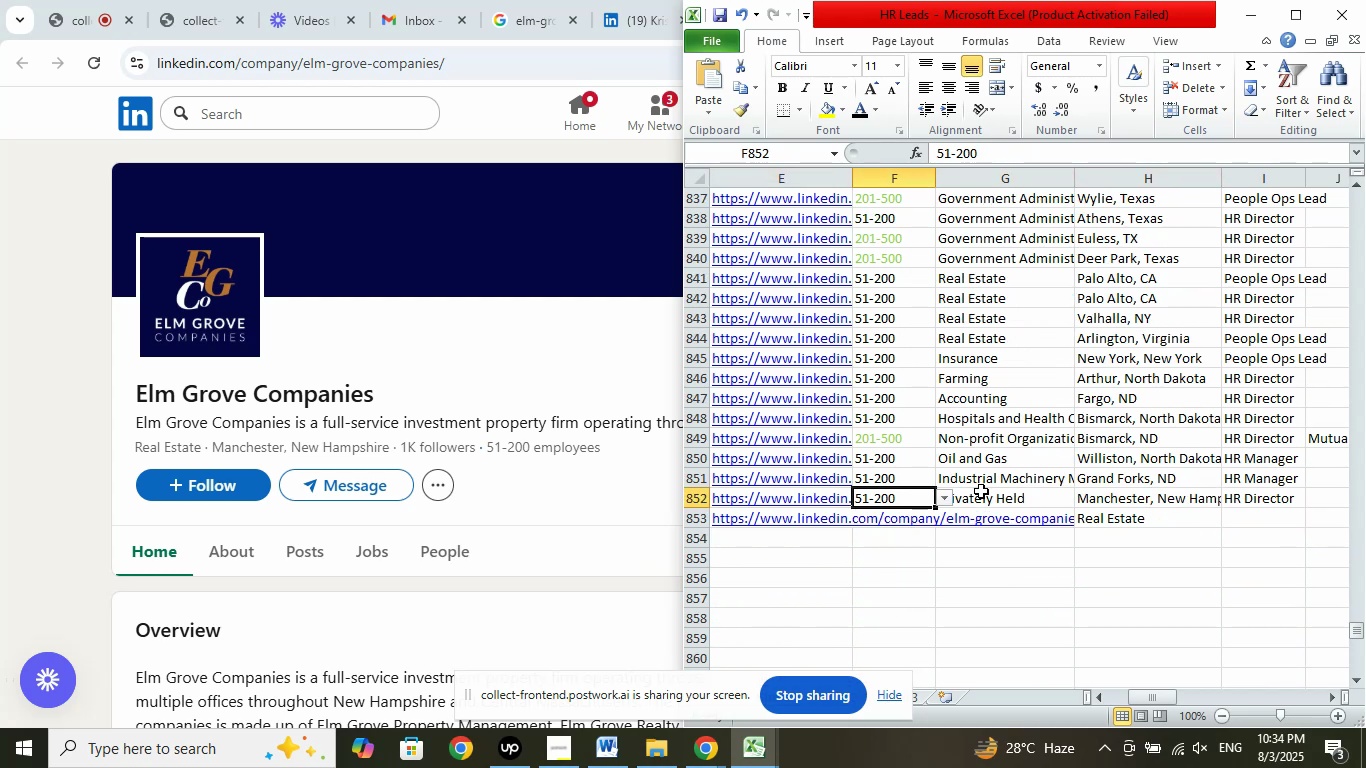 
key(ArrowLeft)
 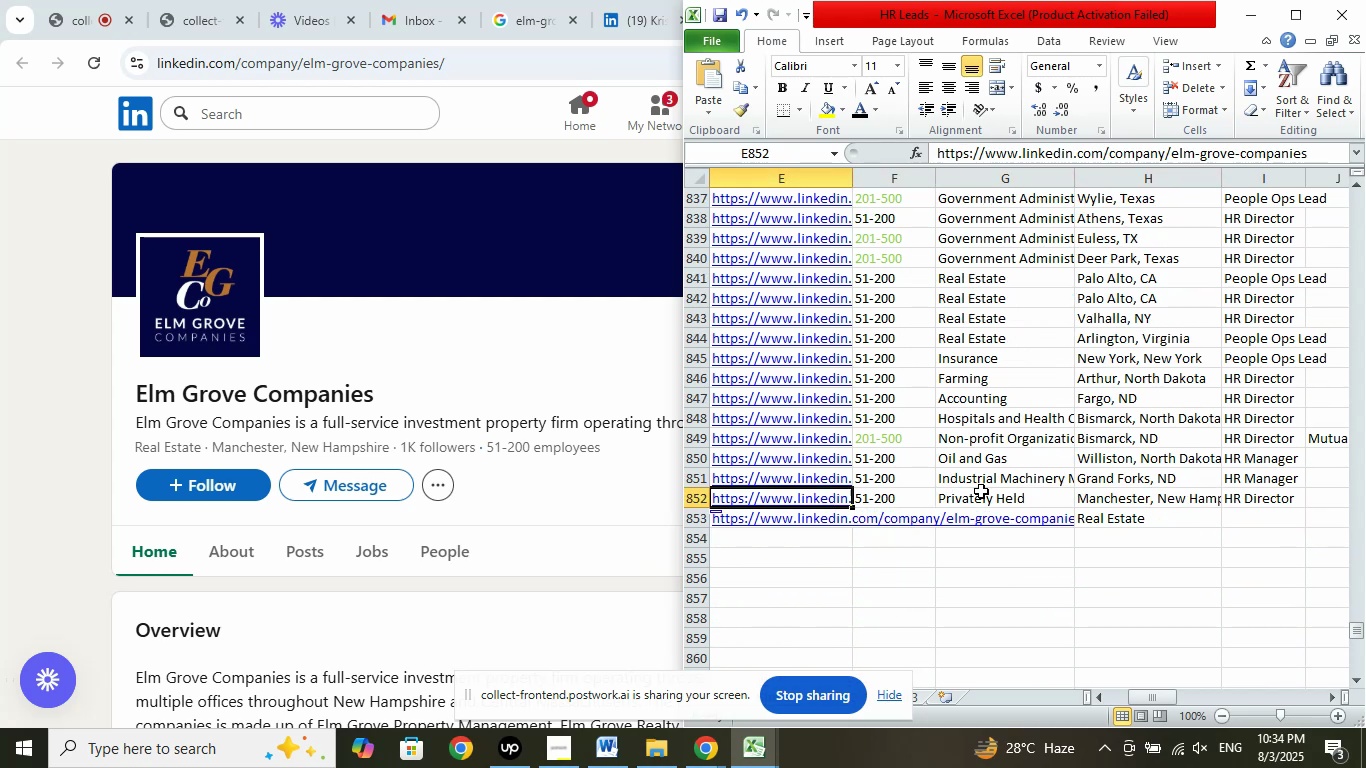 
key(ArrowLeft)
 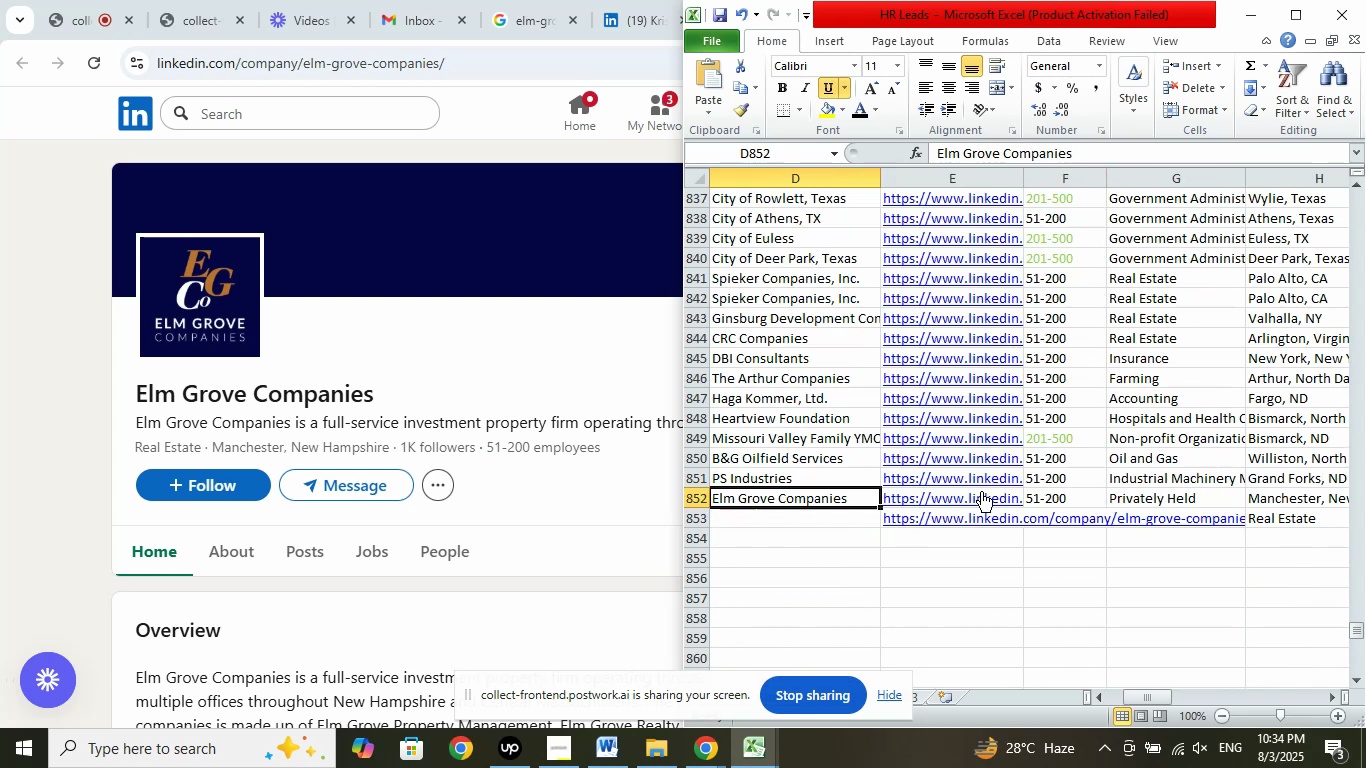 
key(ArrowLeft)
 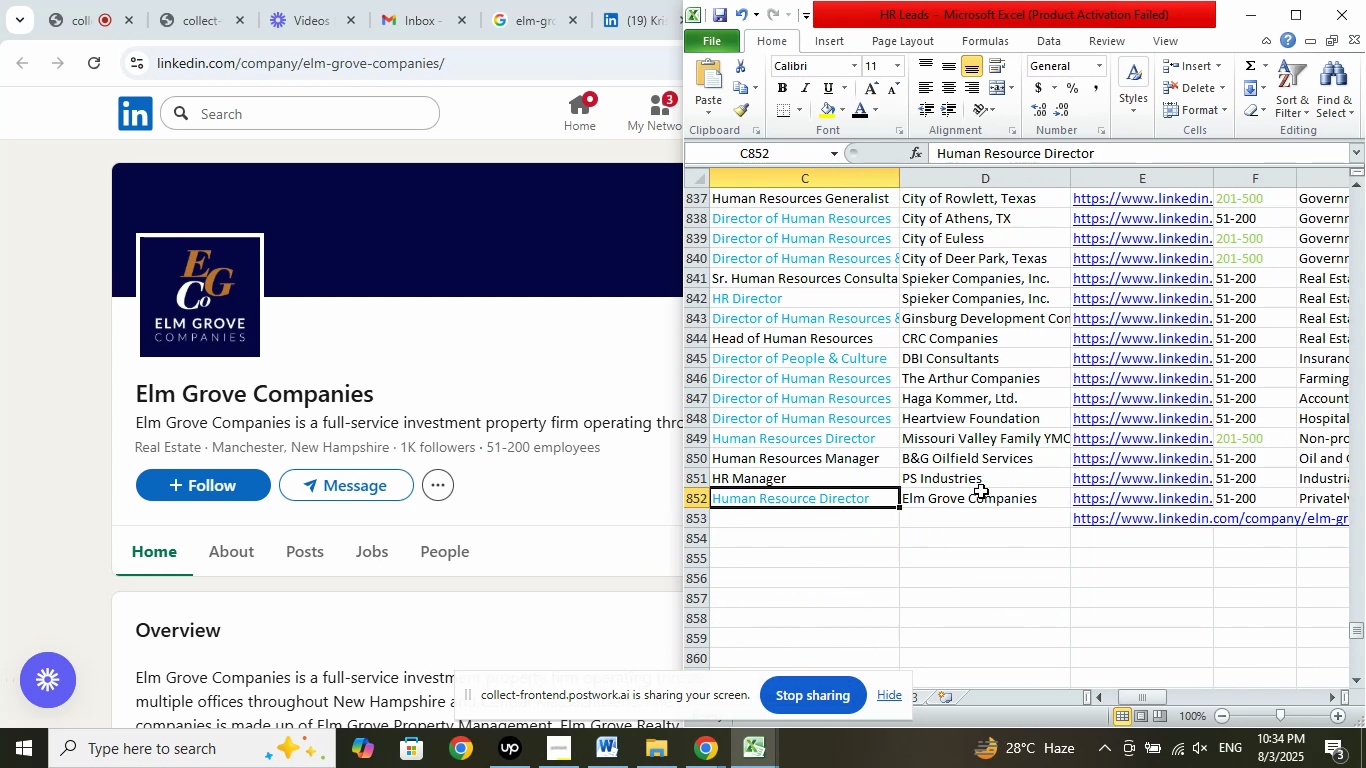 
key(ArrowRight)
 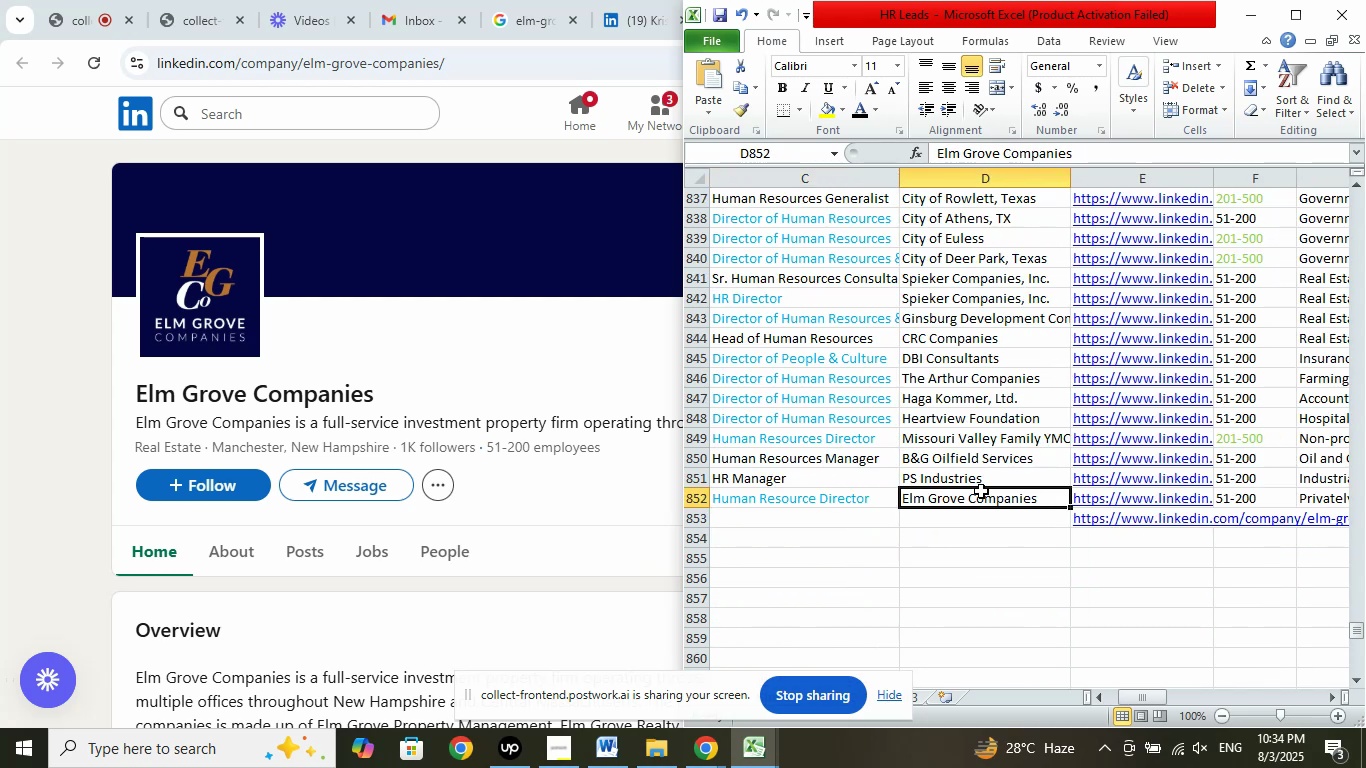 
key(ArrowRight)
 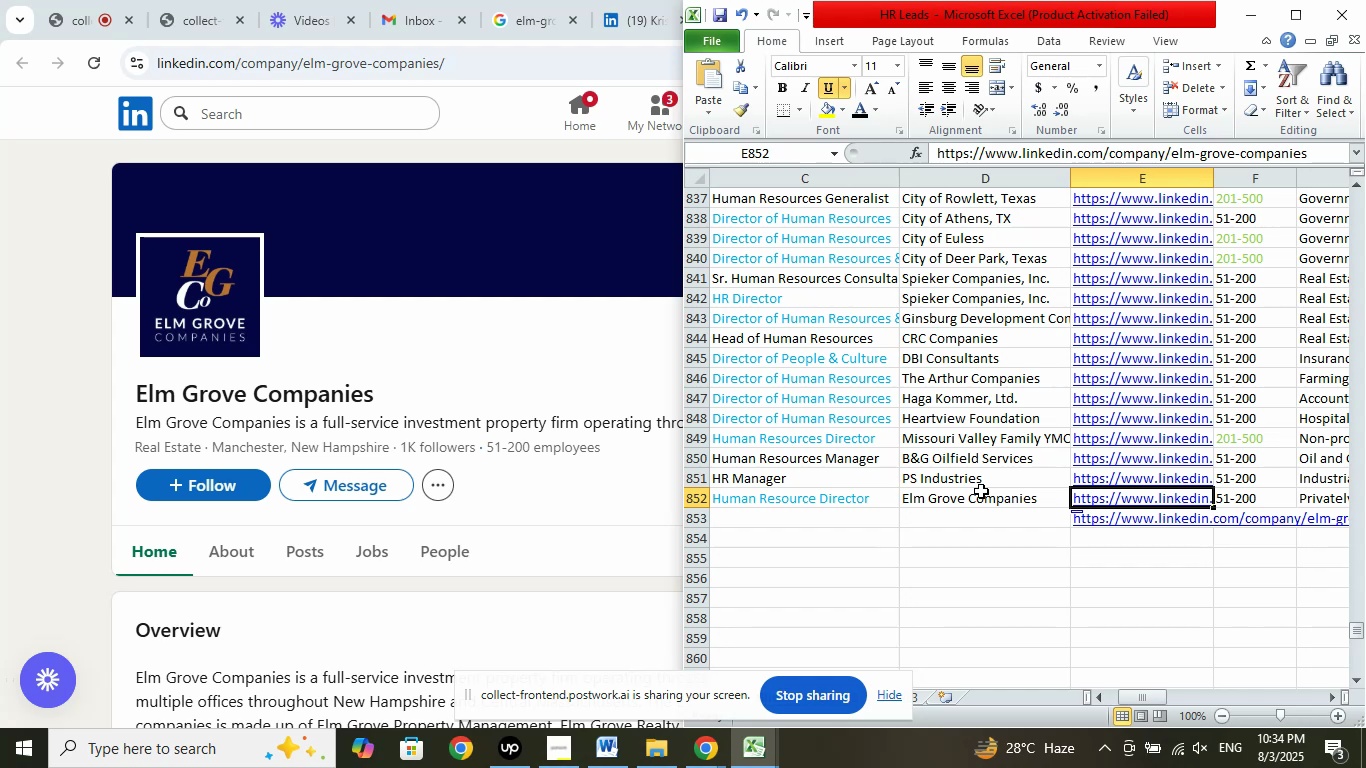 
key(ArrowDown)
 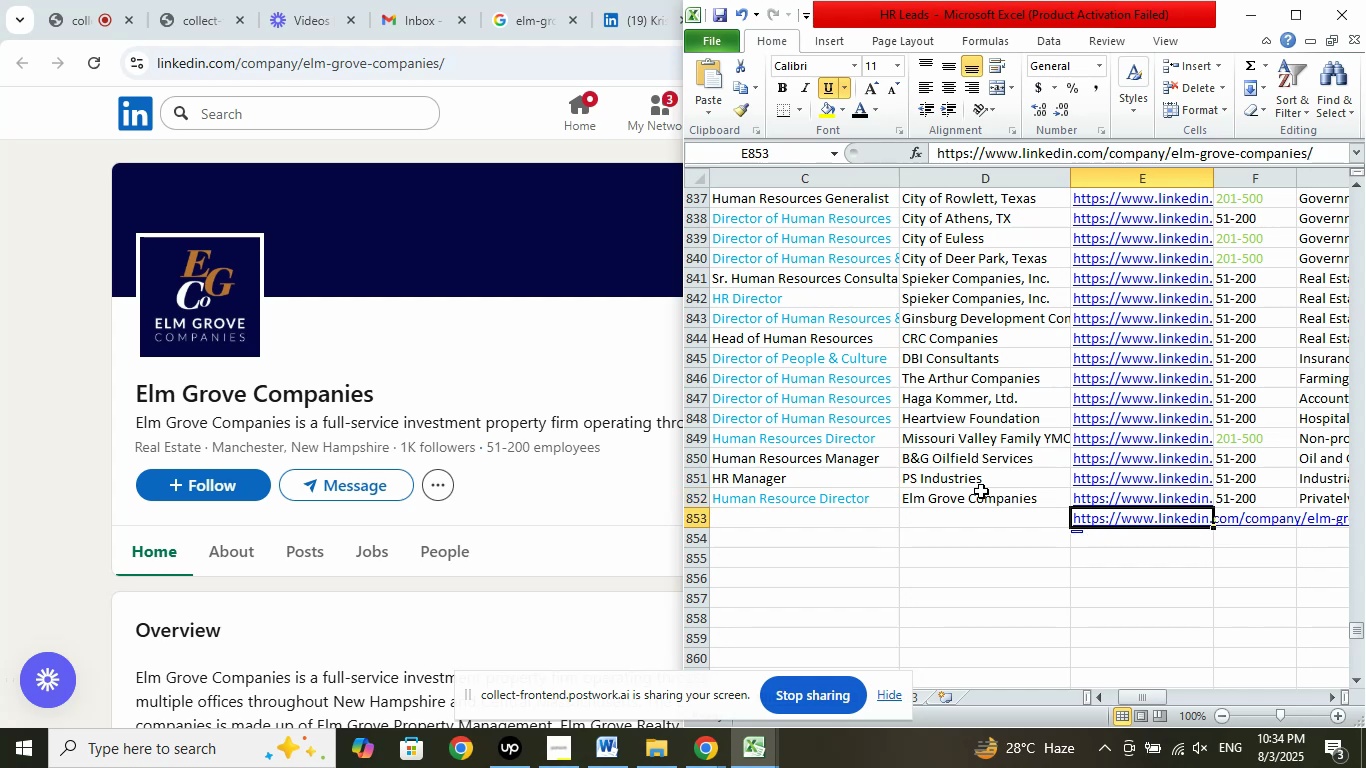 
key(ArrowUp)
 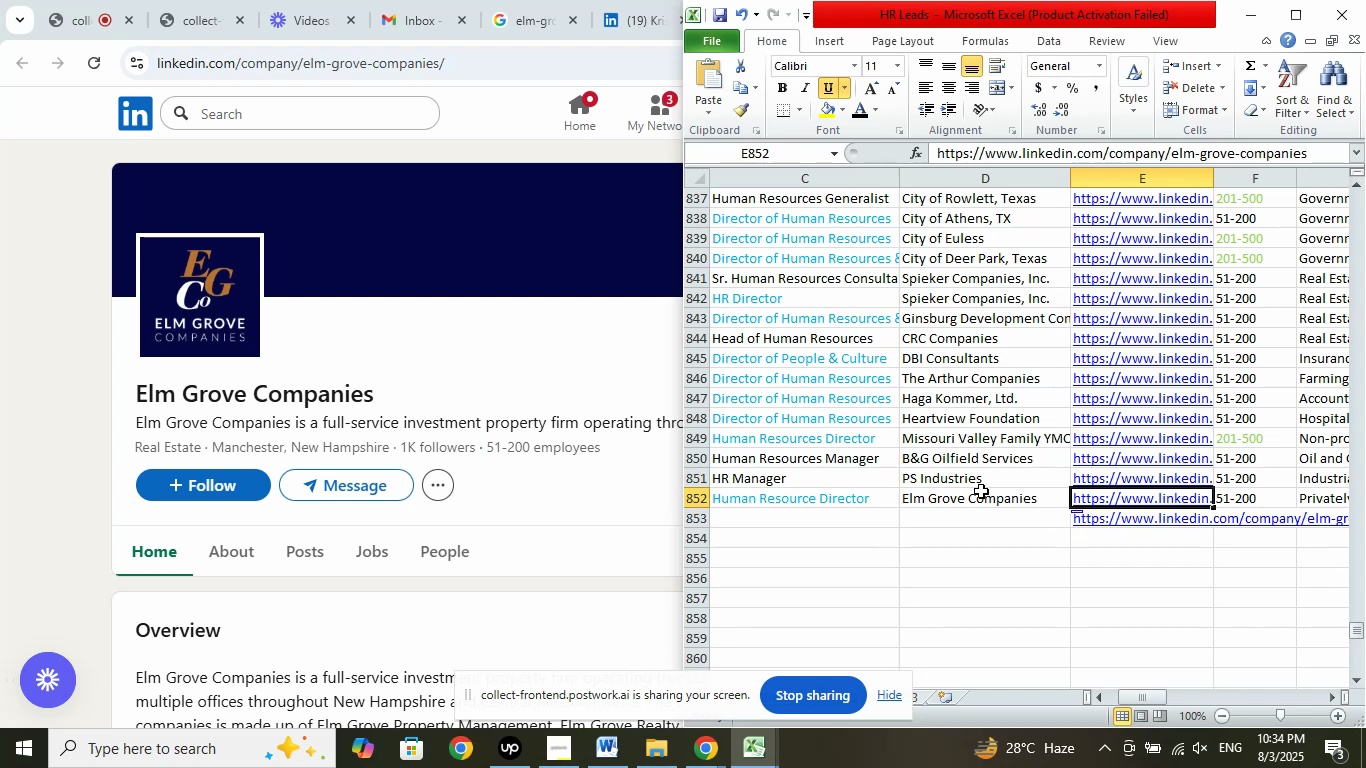 
key(ArrowDown)
 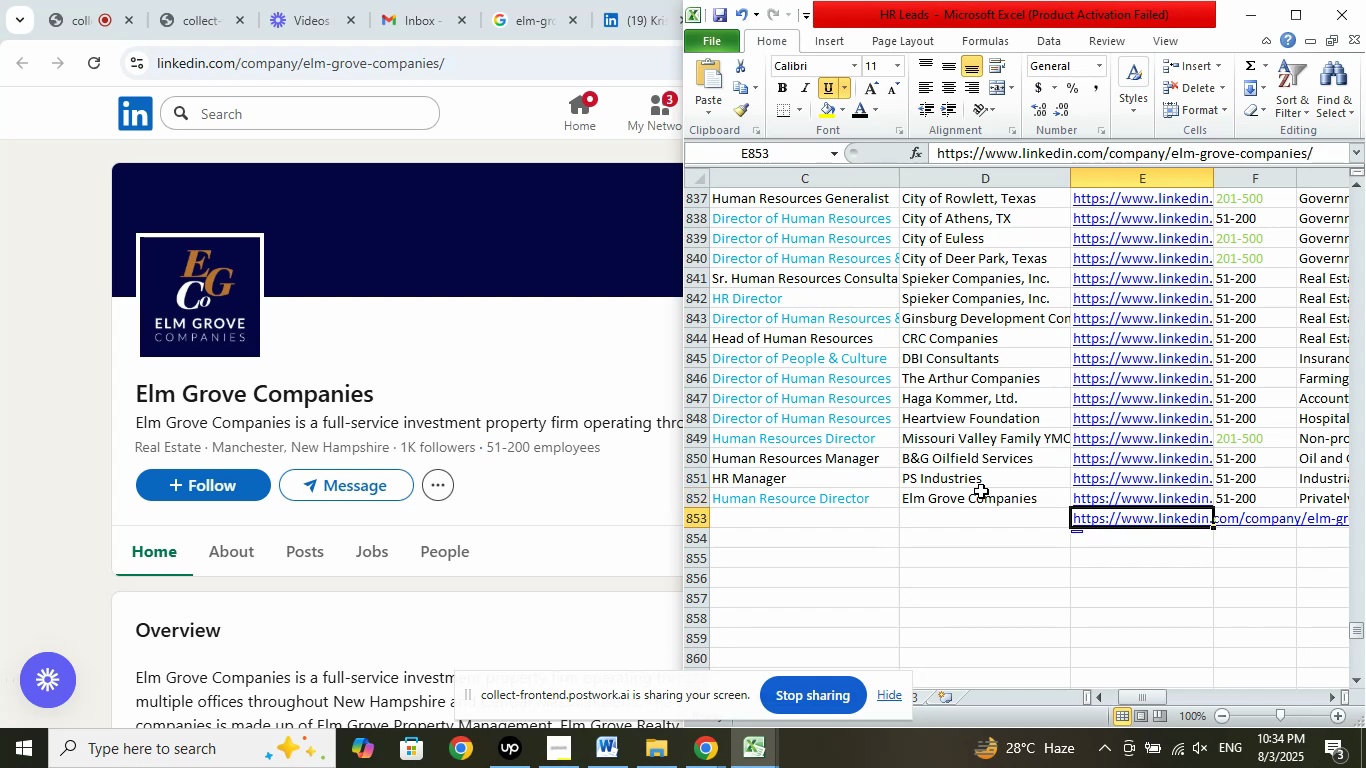 
key(ArrowUp)
 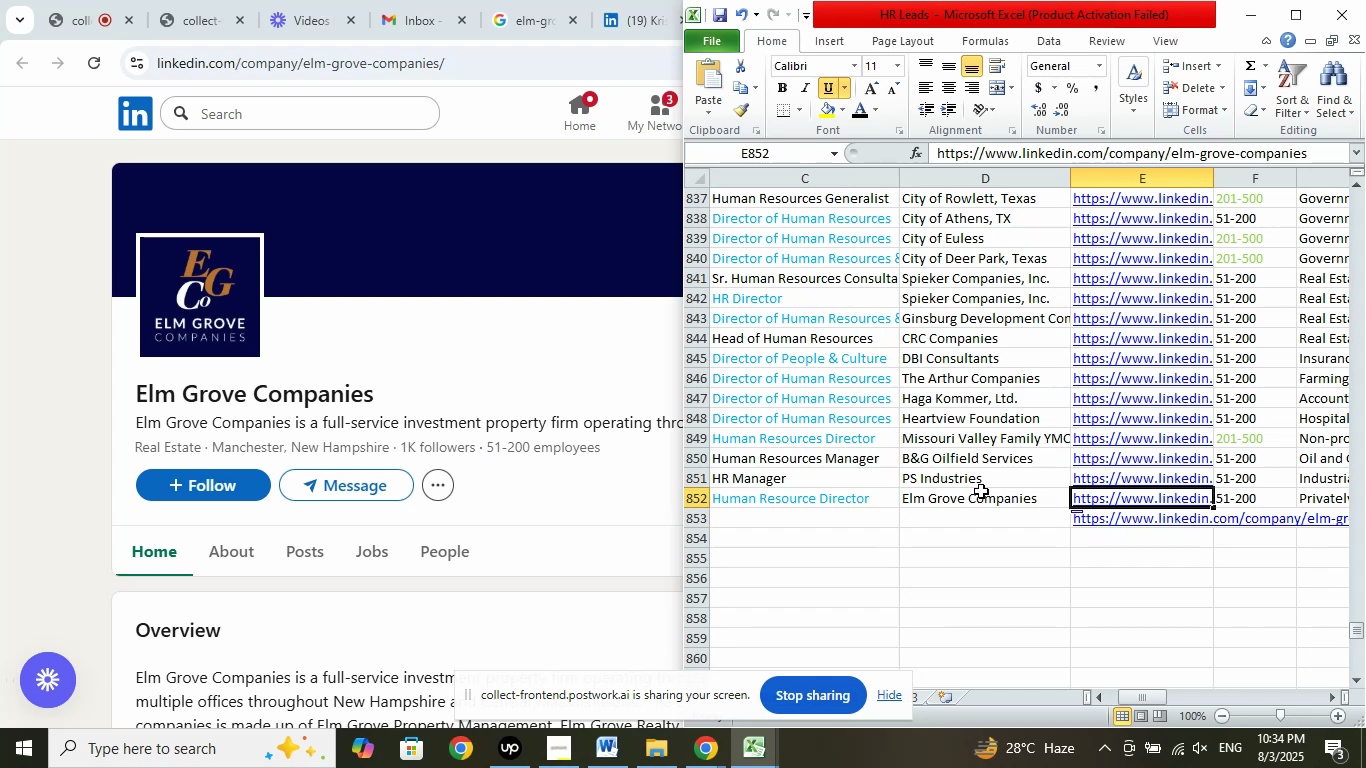 
key(ArrowDown)
 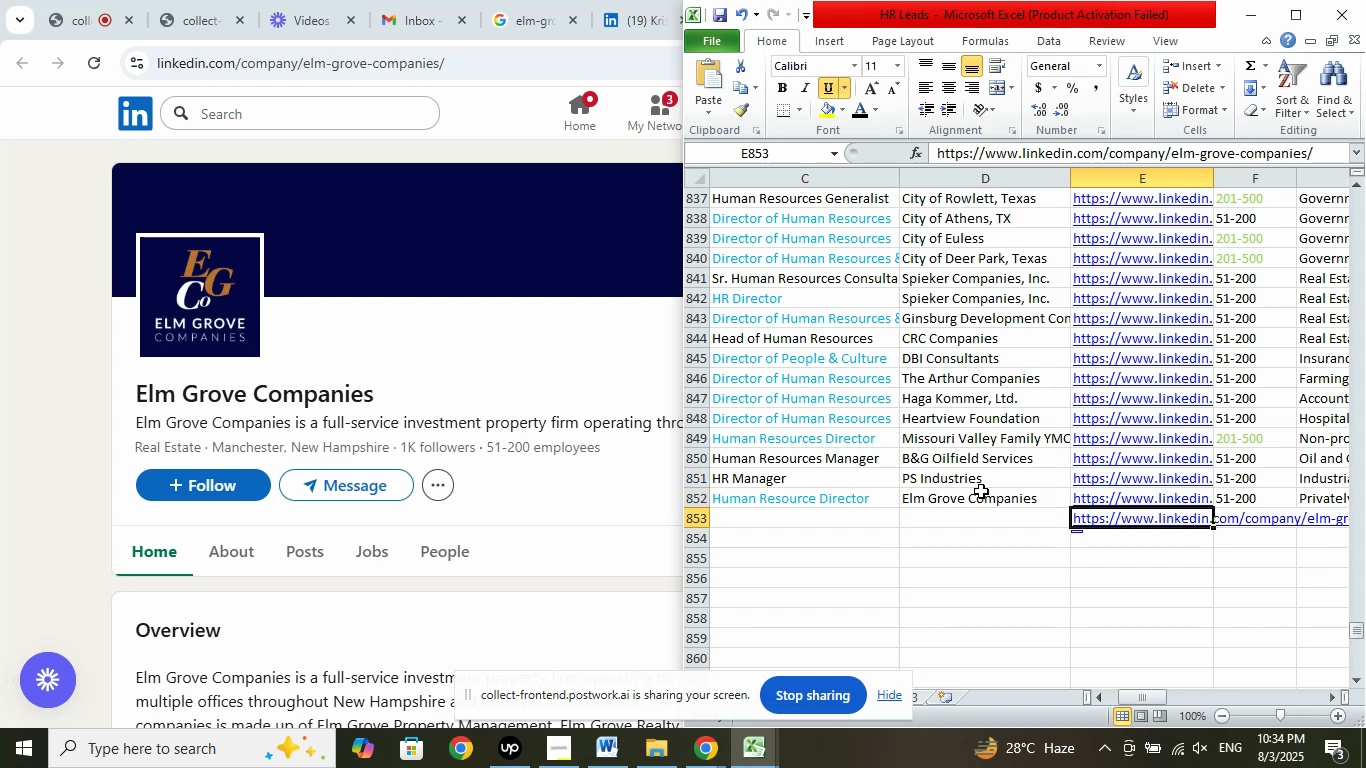 
key(ArrowUp)
 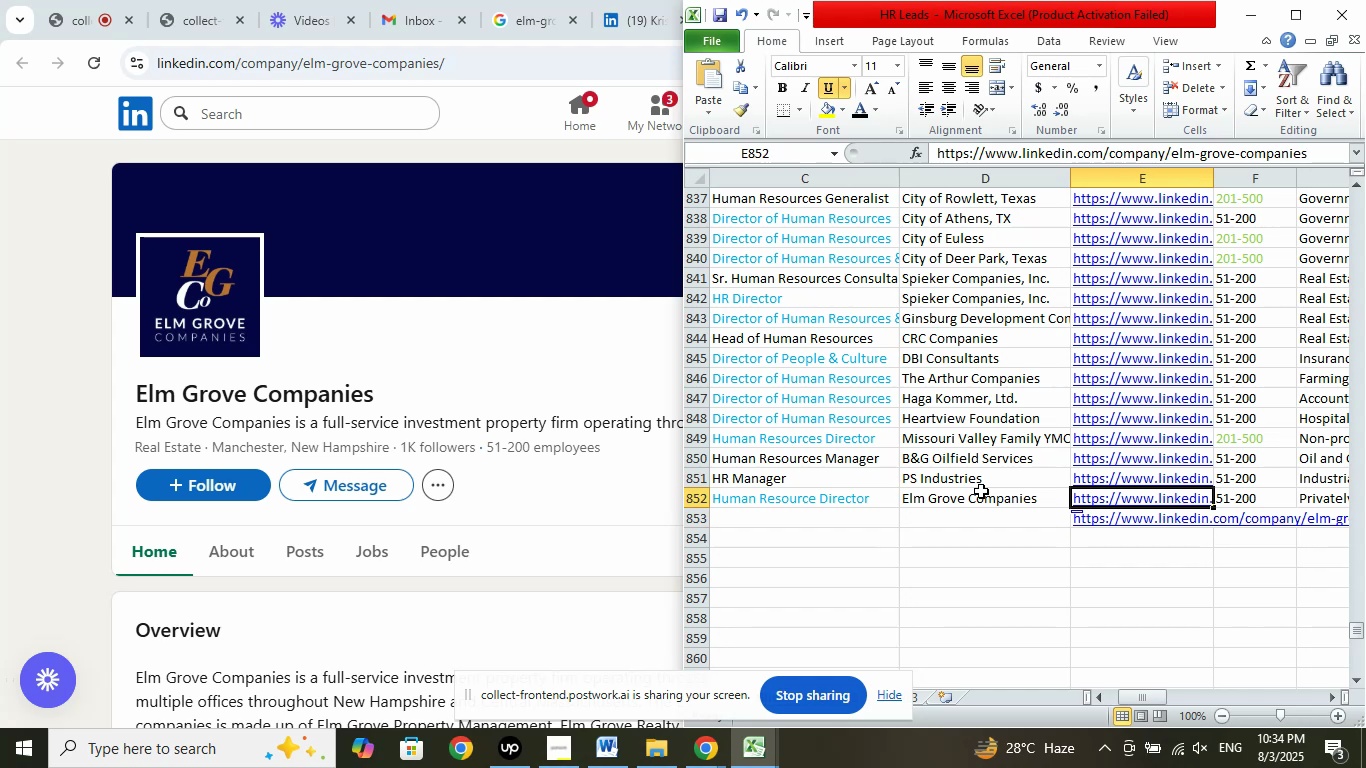 
key(ArrowDown)
 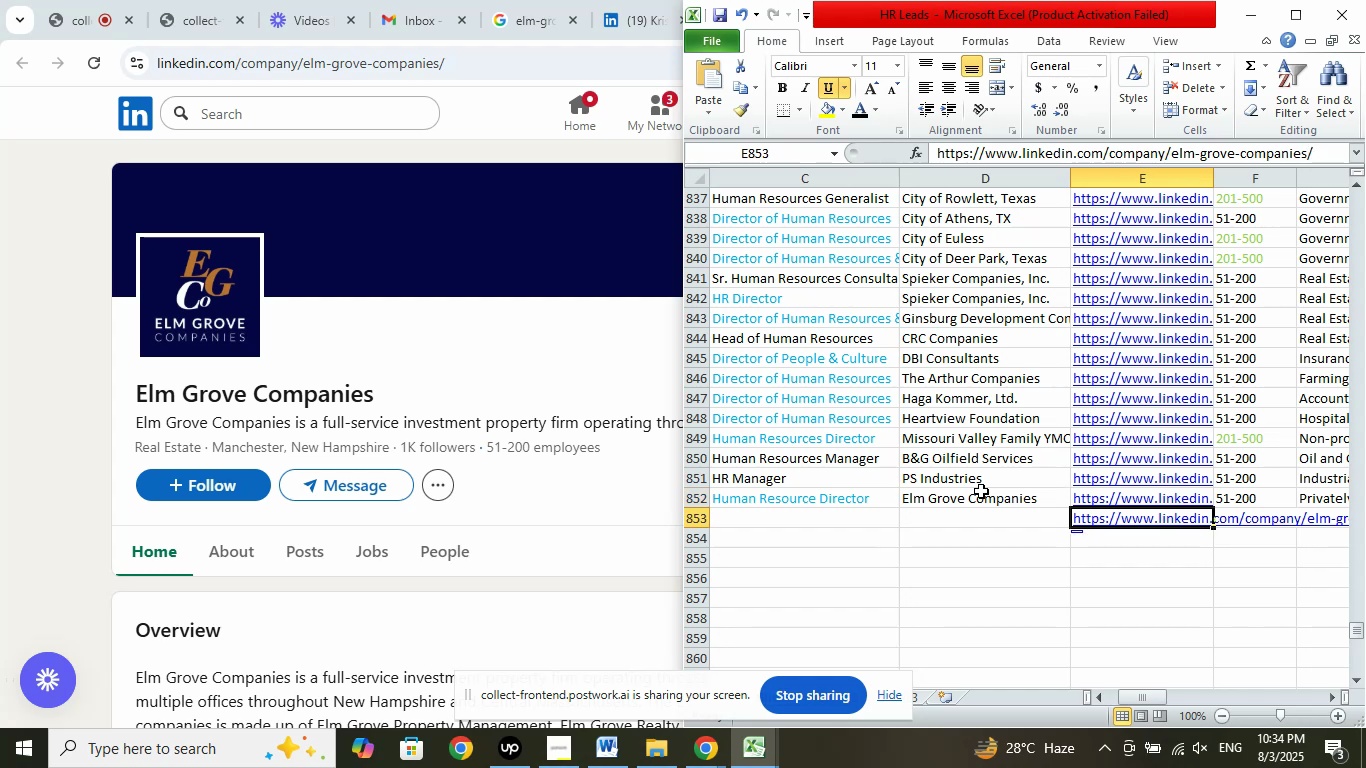 
key(Delete)
 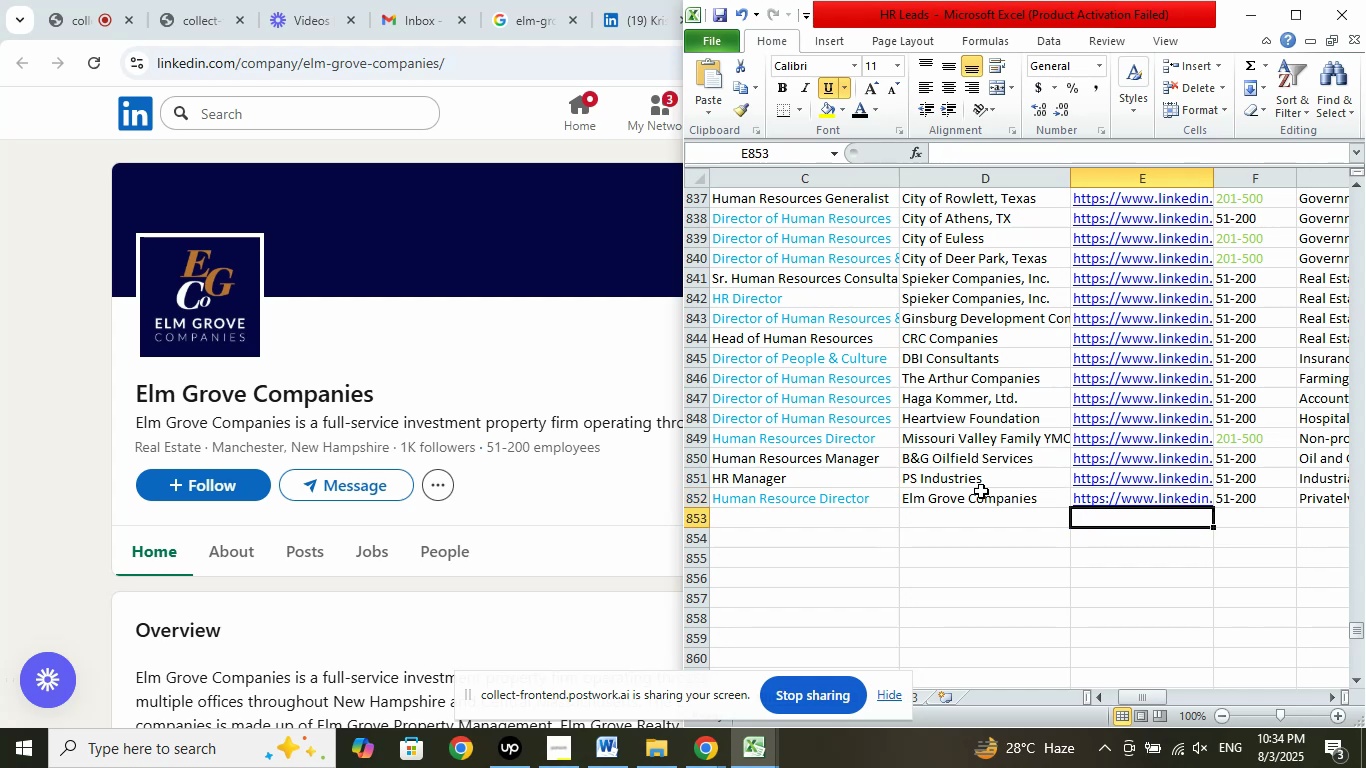 
key(ArrowRight)
 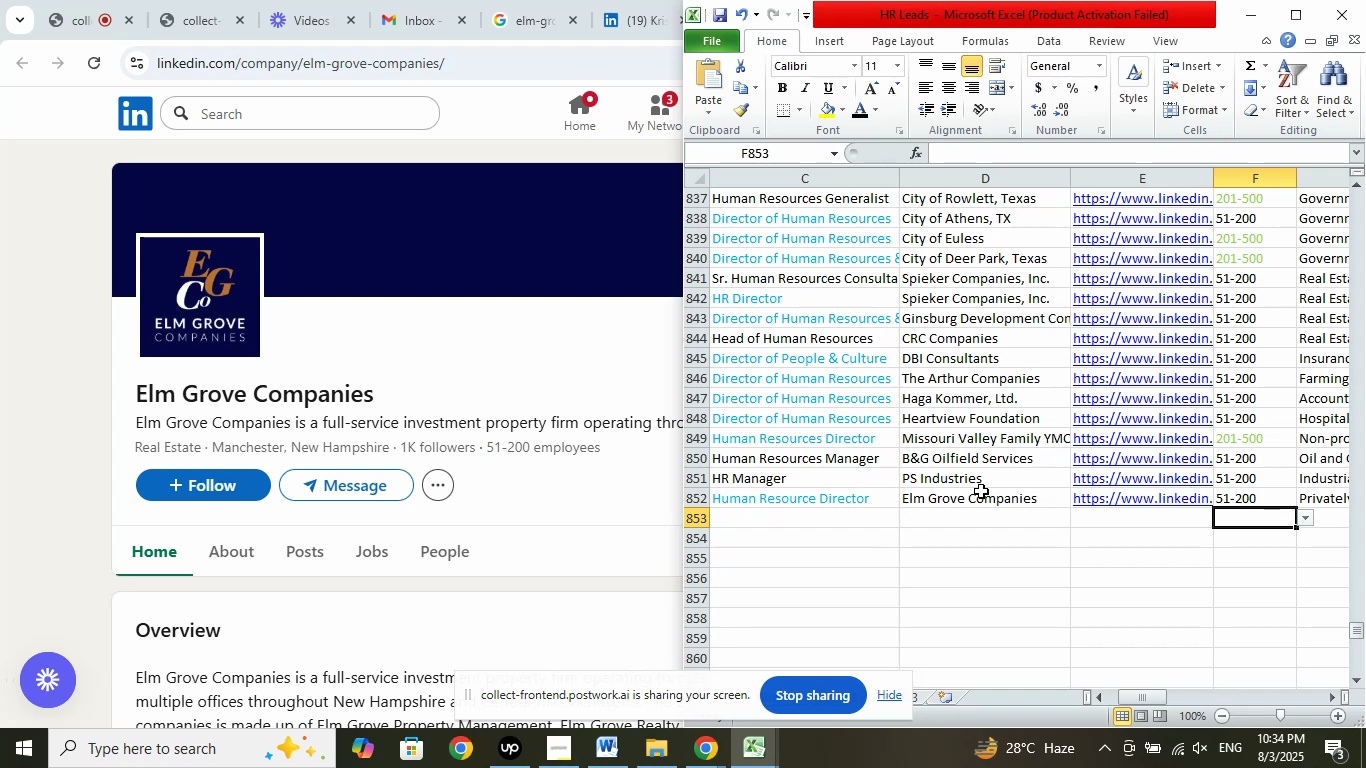 
key(ArrowRight)
 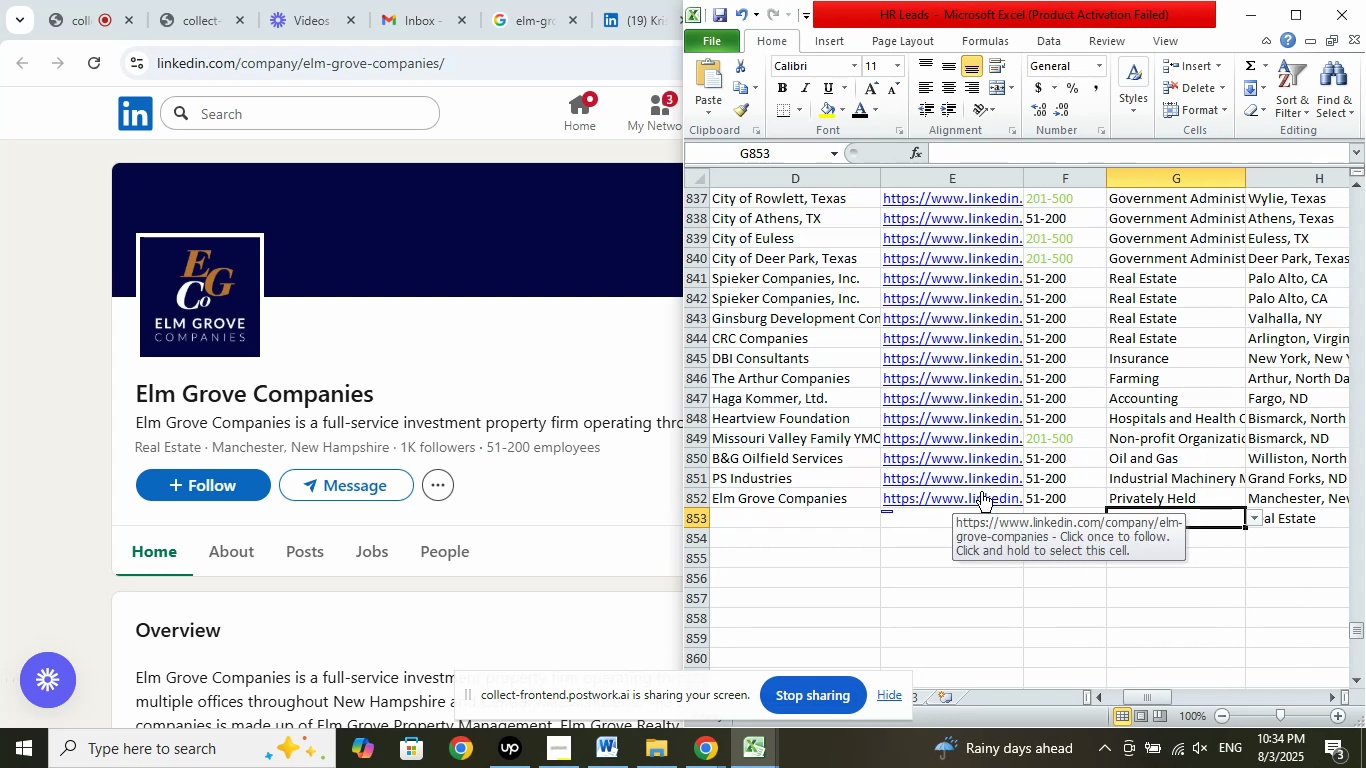 
wait(5.57)
 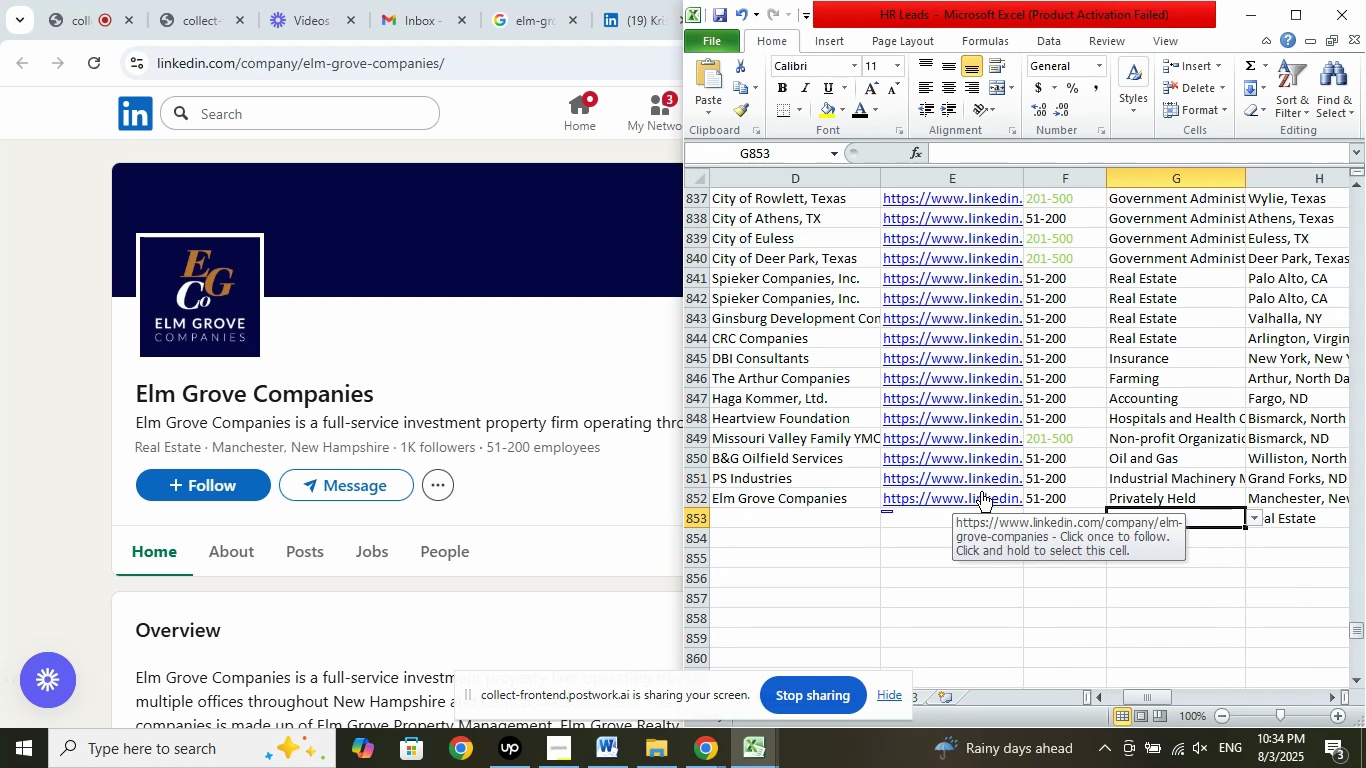 
key(Shift+ShiftRight)
 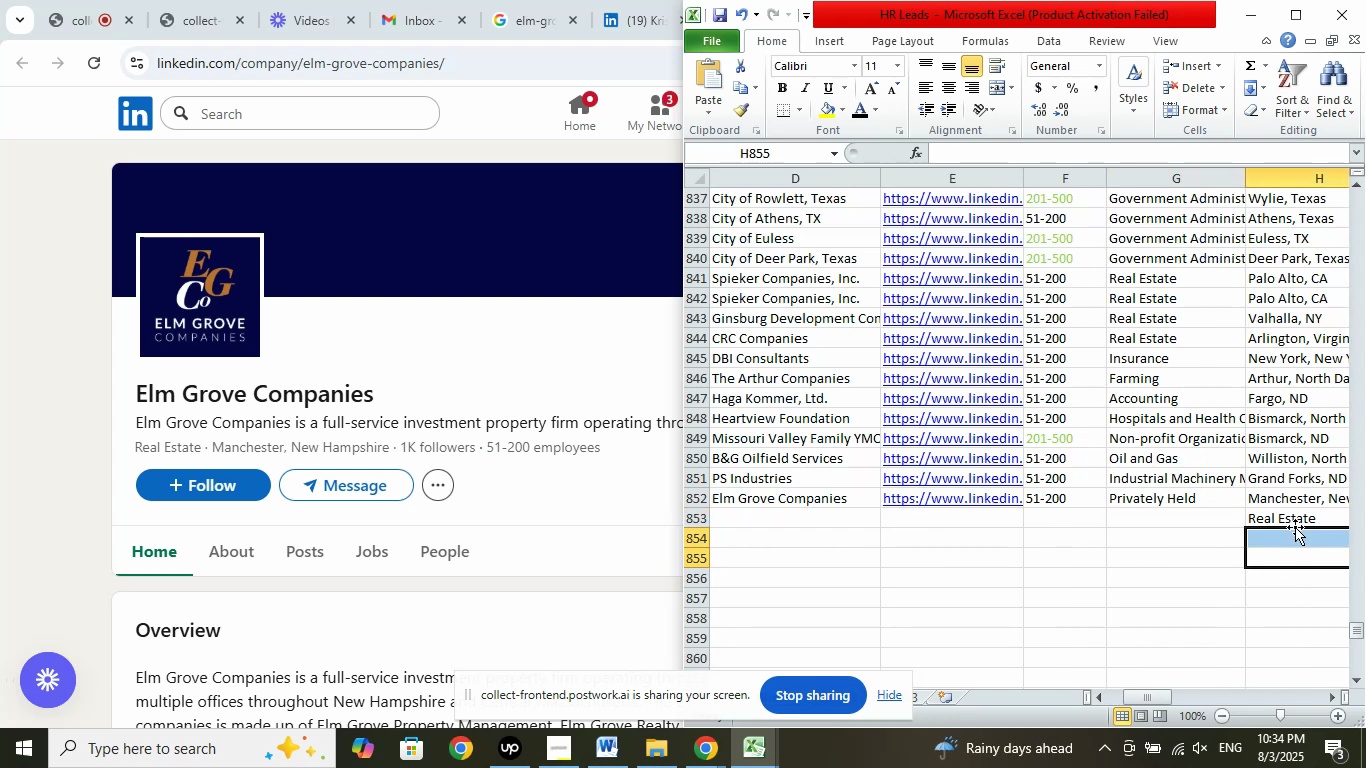 
left_click([1295, 515])
 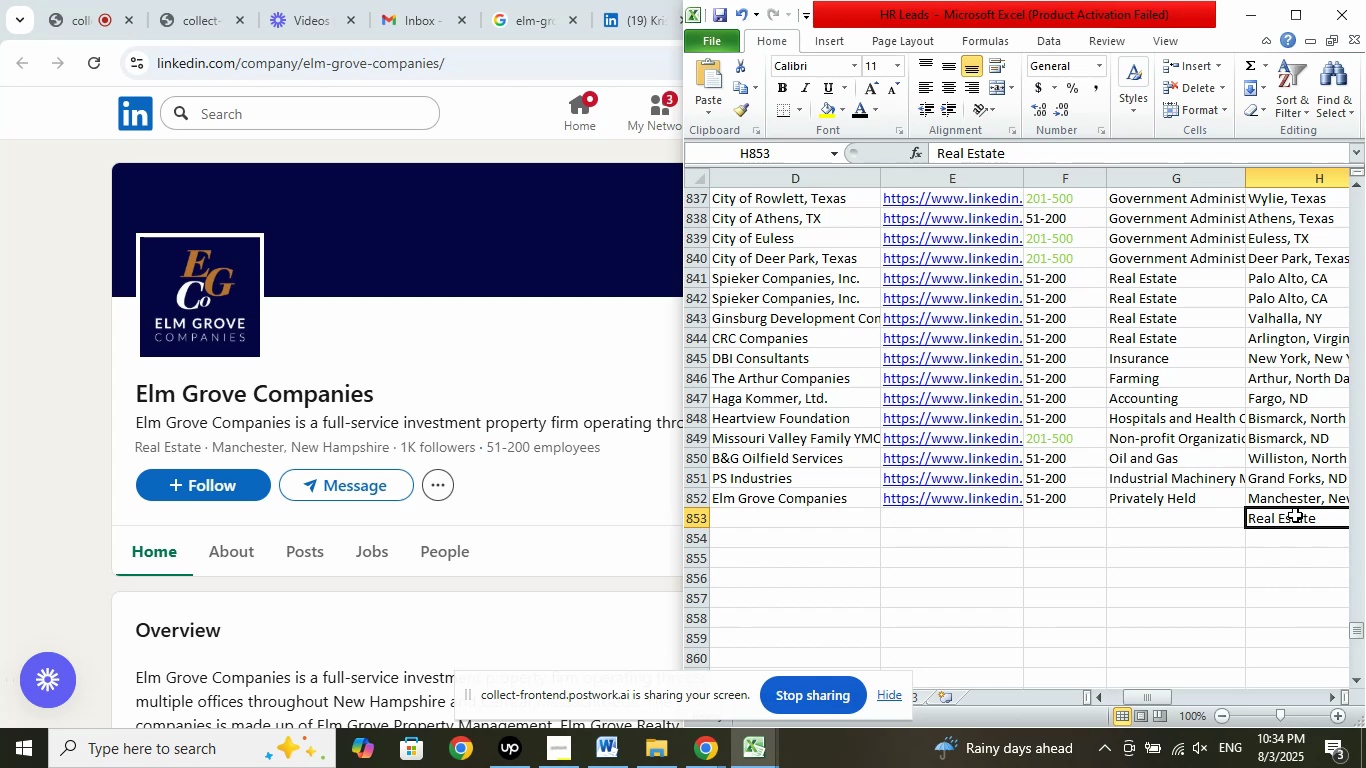 
left_click([1208, 494])
 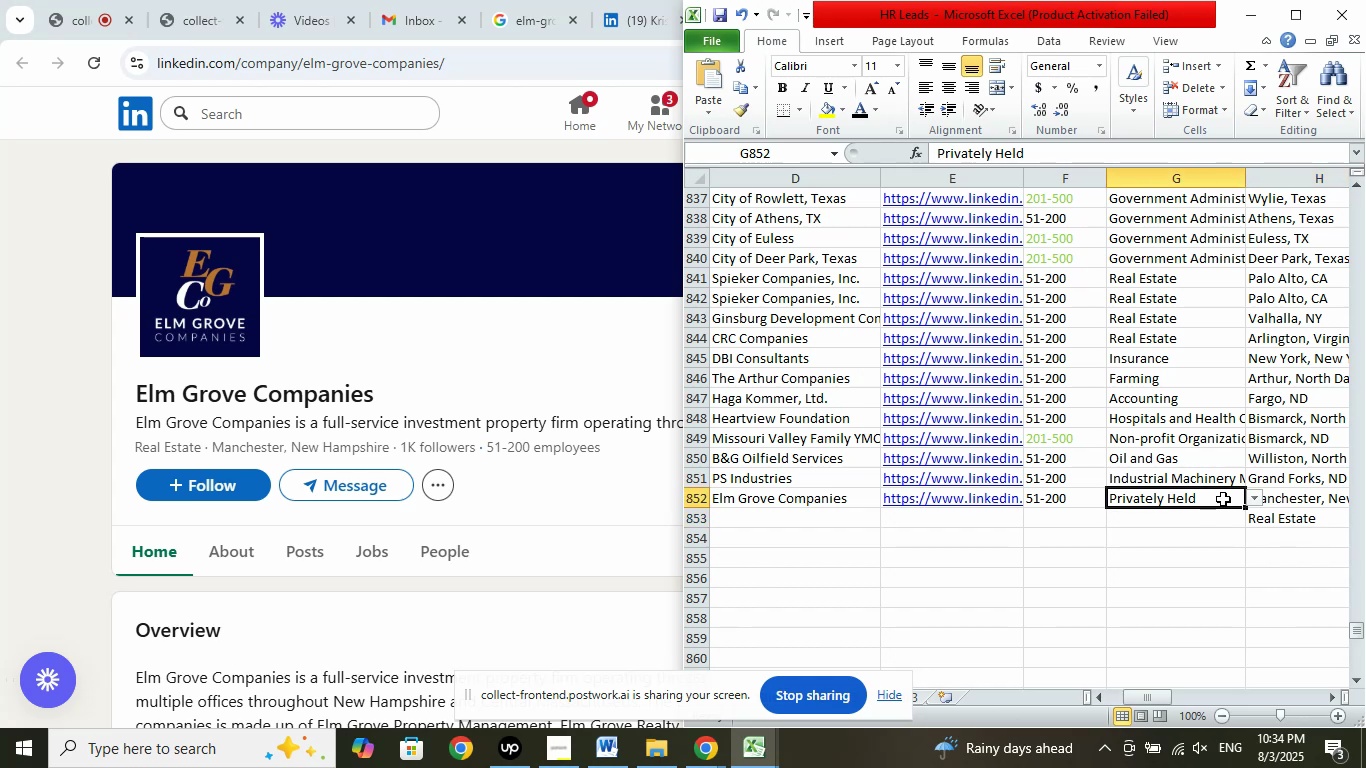 
mouse_move([1224, 507])
 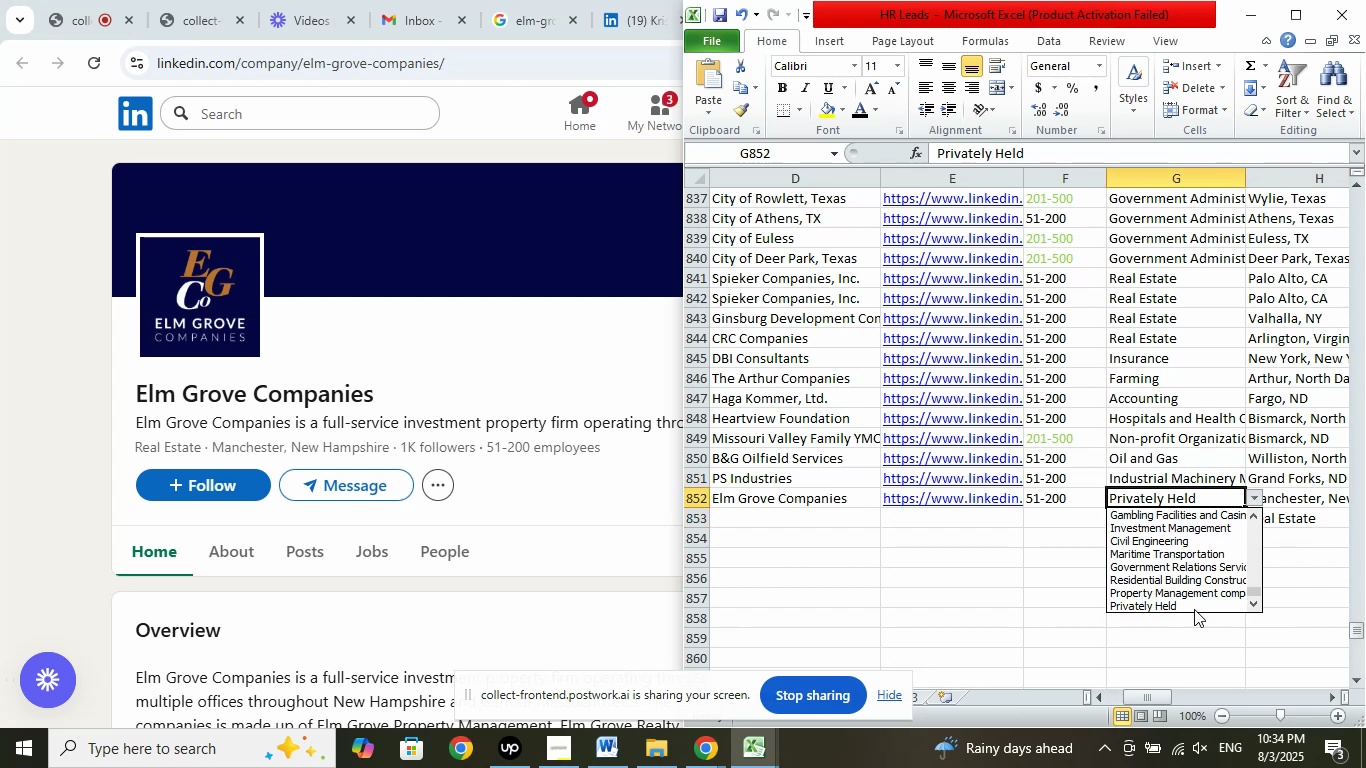 
left_click([1312, 592])
 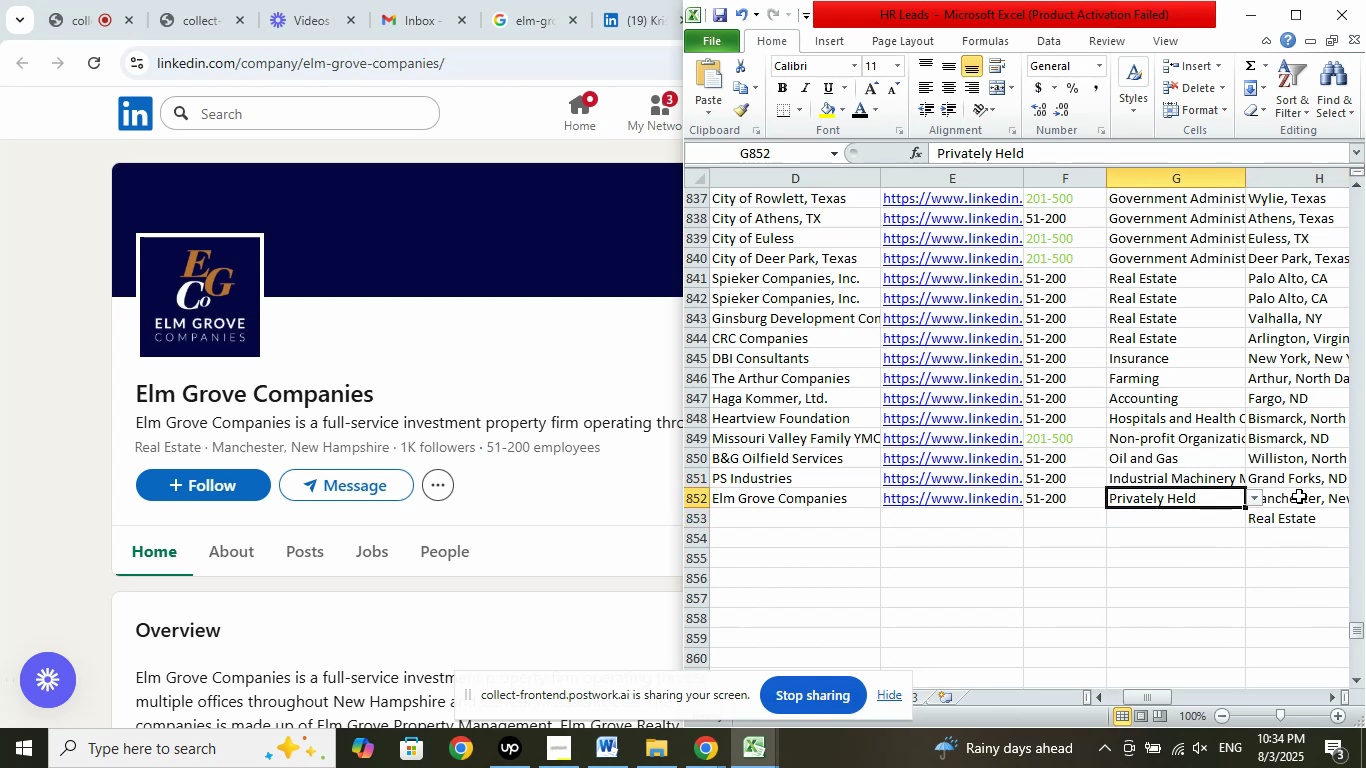 
left_click([1299, 496])
 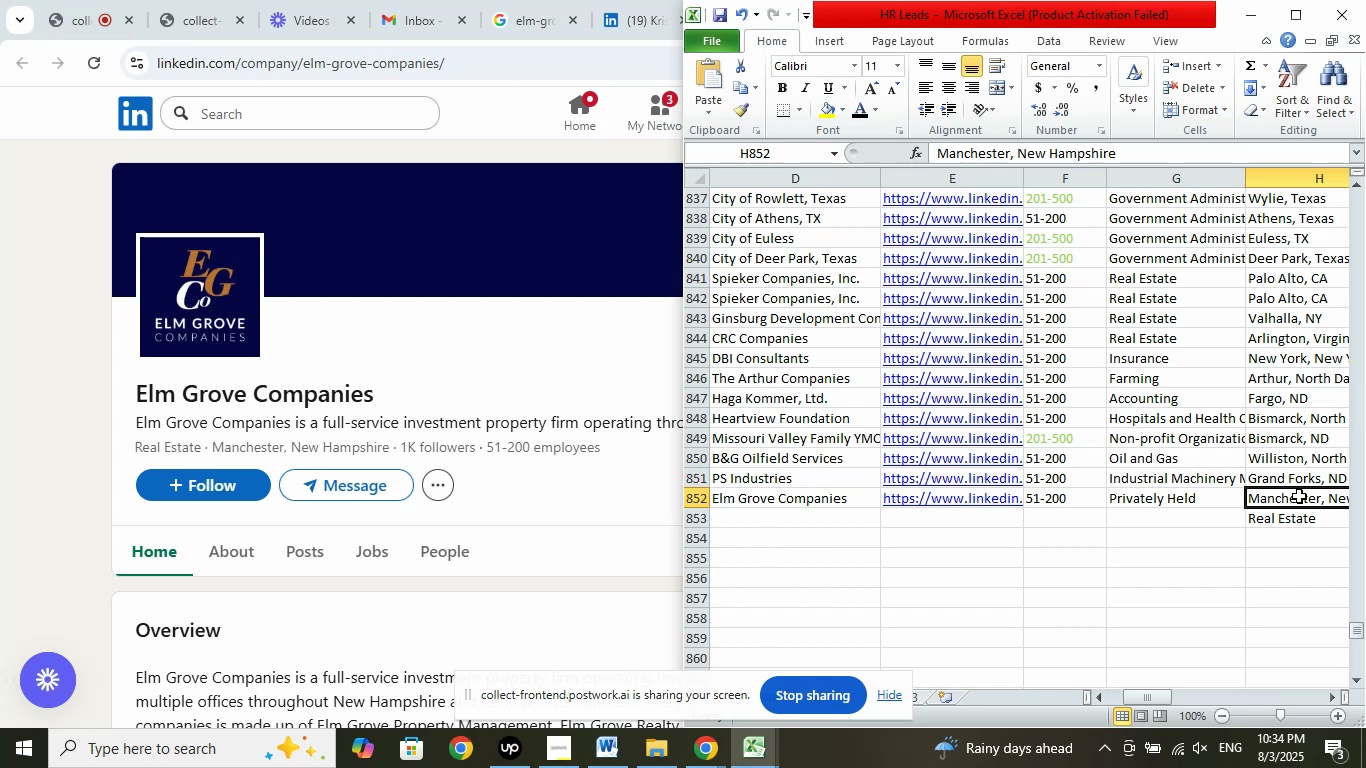 
key(ArrowRight)
 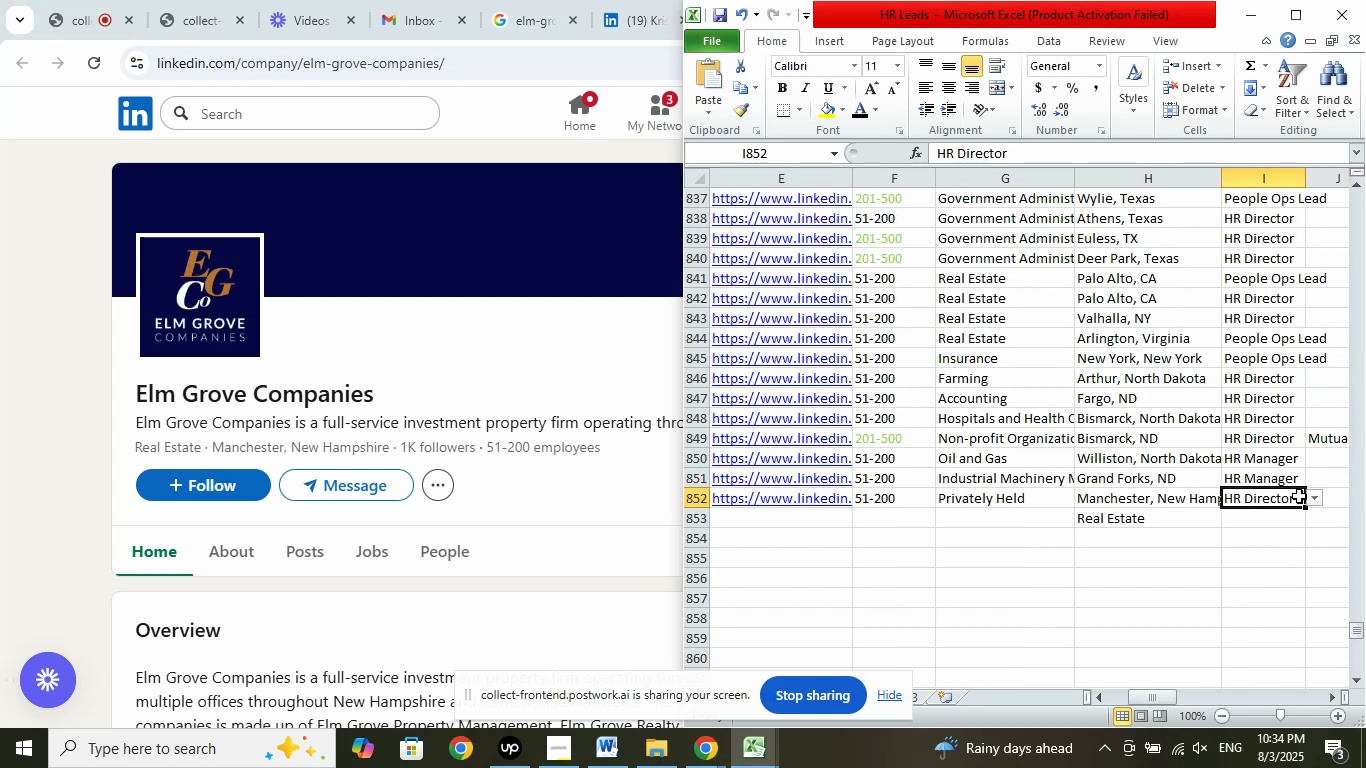 
wait(6.08)
 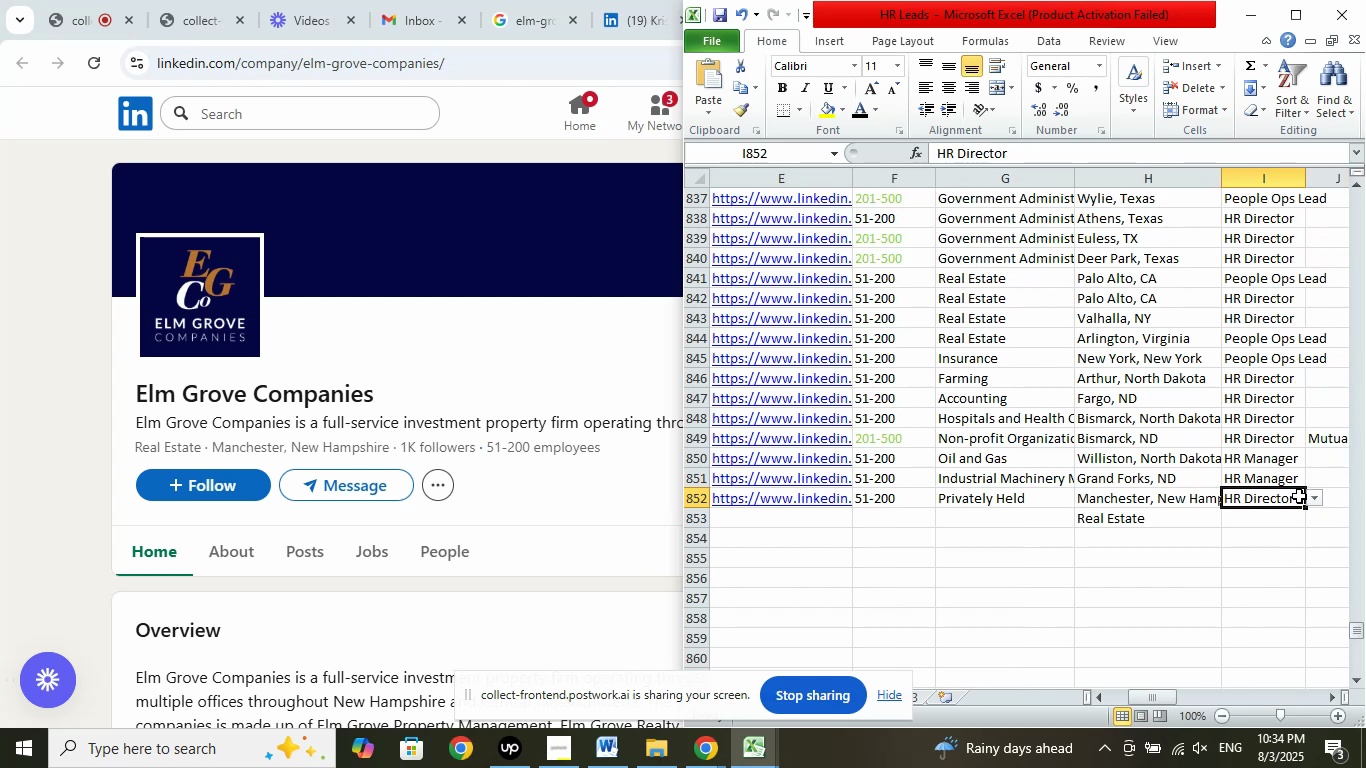 
left_click([1299, 23])
 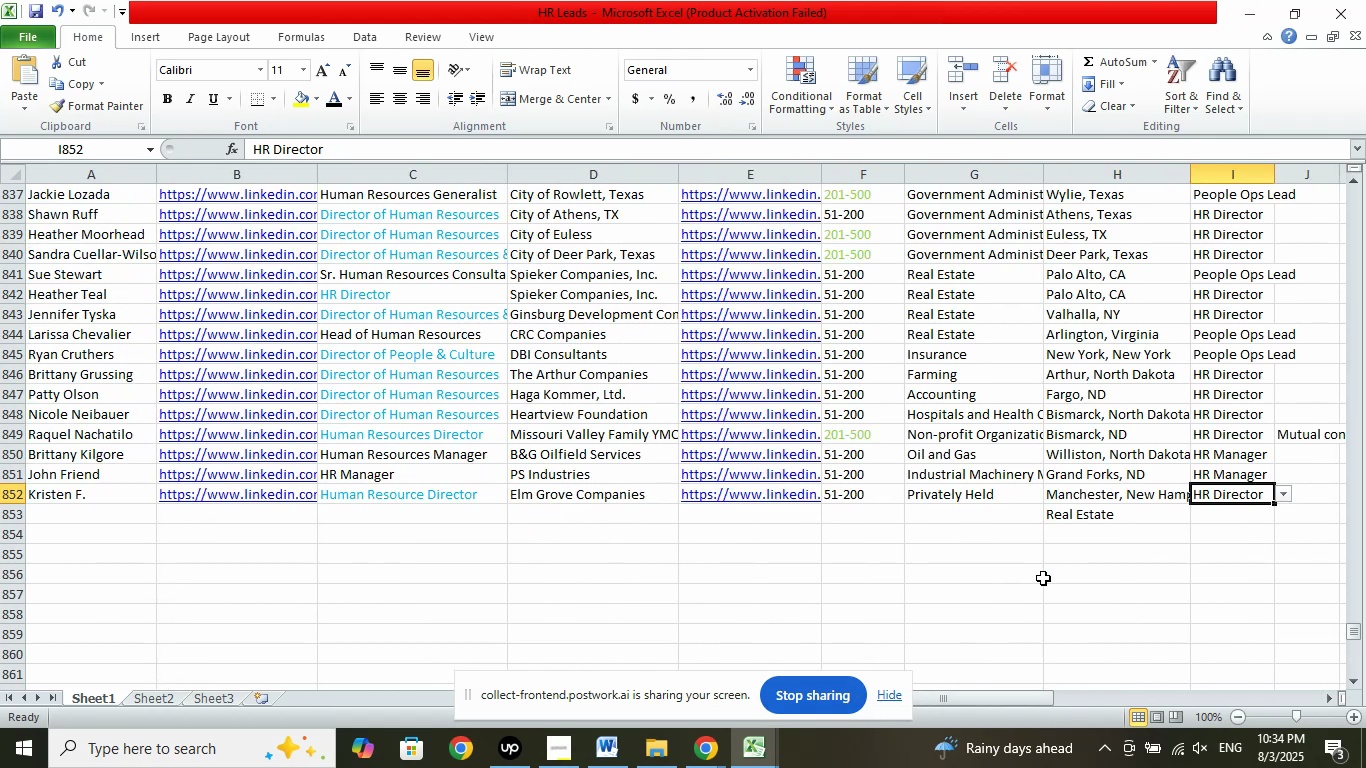 
left_click([975, 488])
 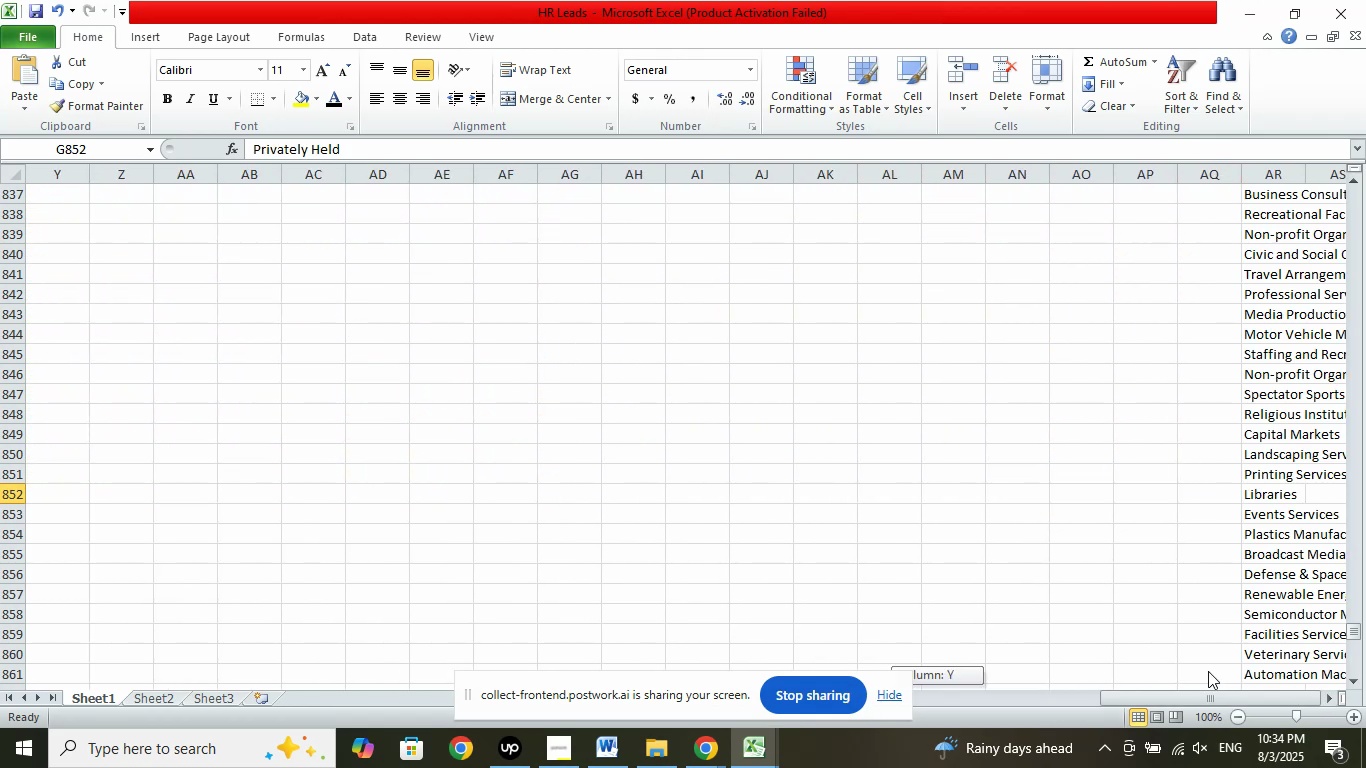 
scroll: coordinate [1221, 390], scroll_direction: down, amount: 27.0
 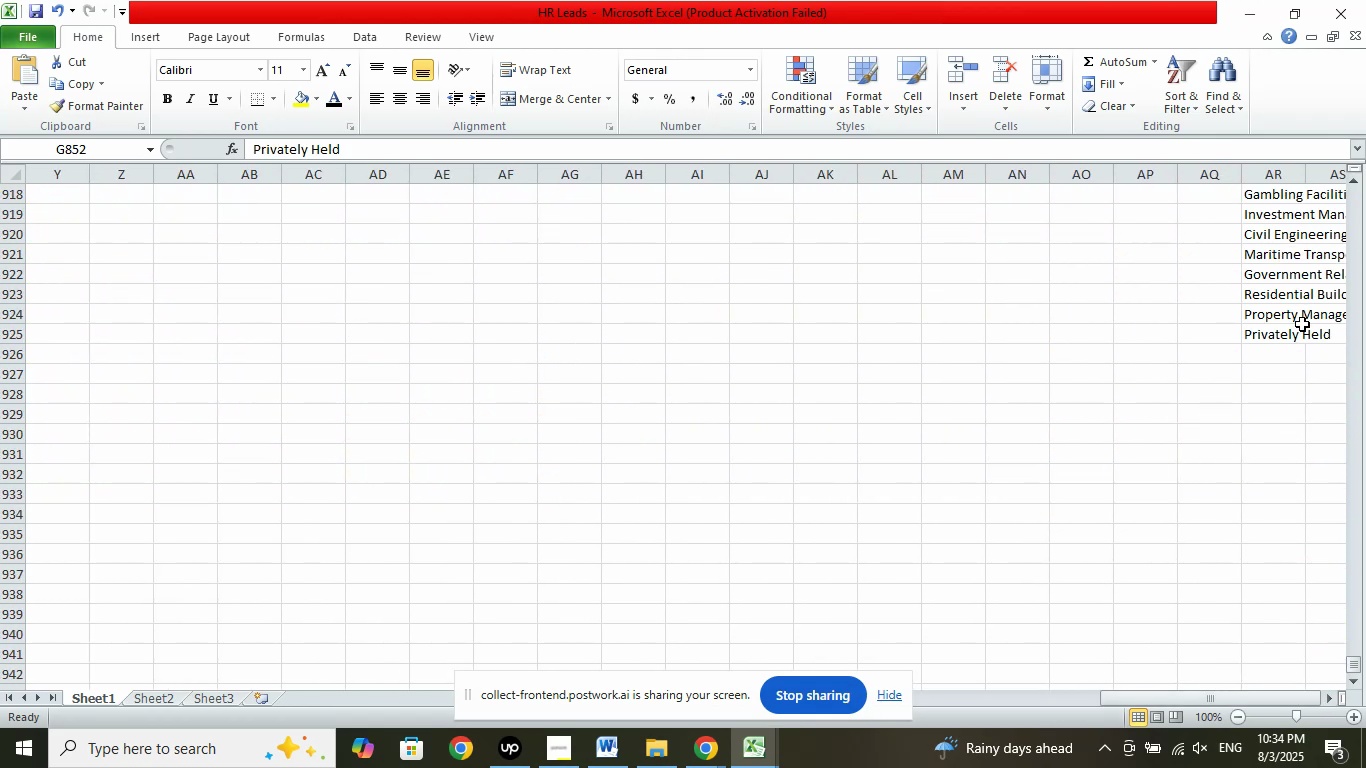 
left_click([1300, 329])
 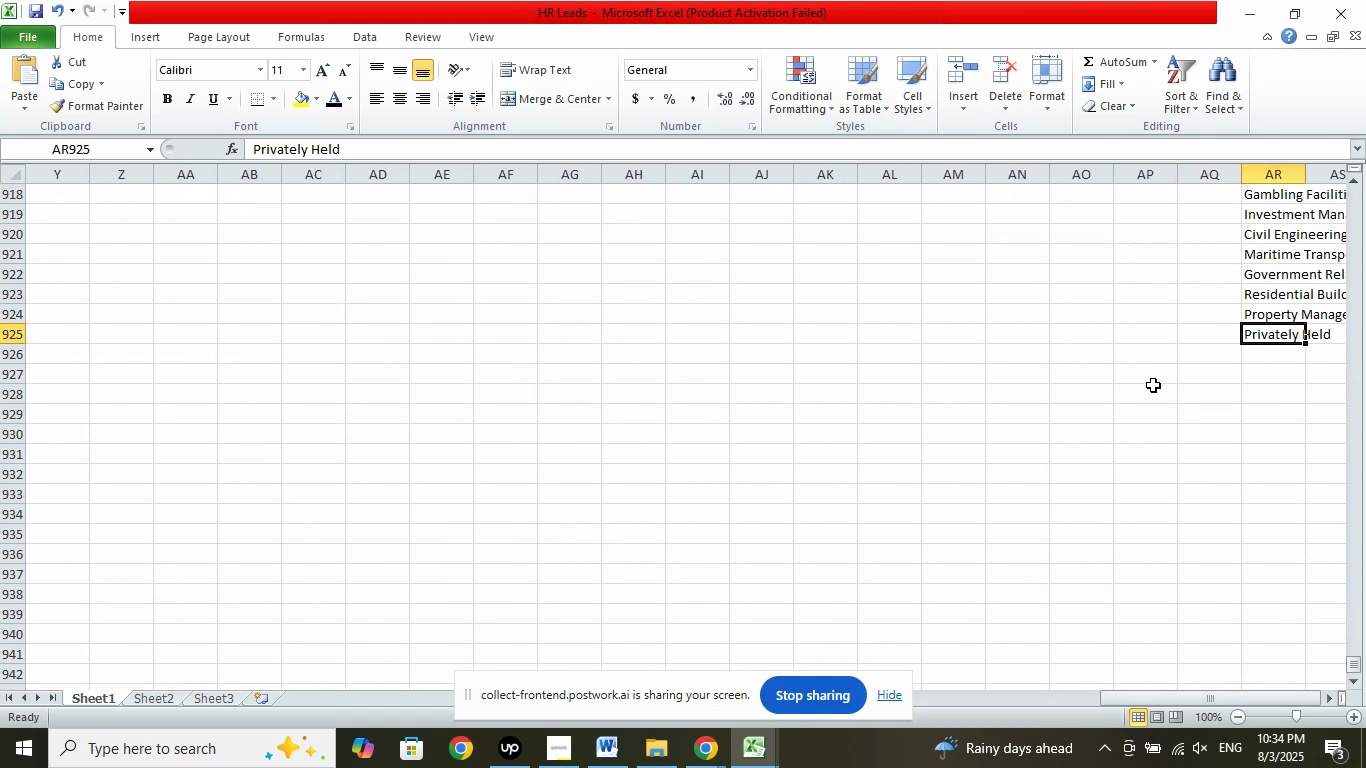 
key(Delete)
 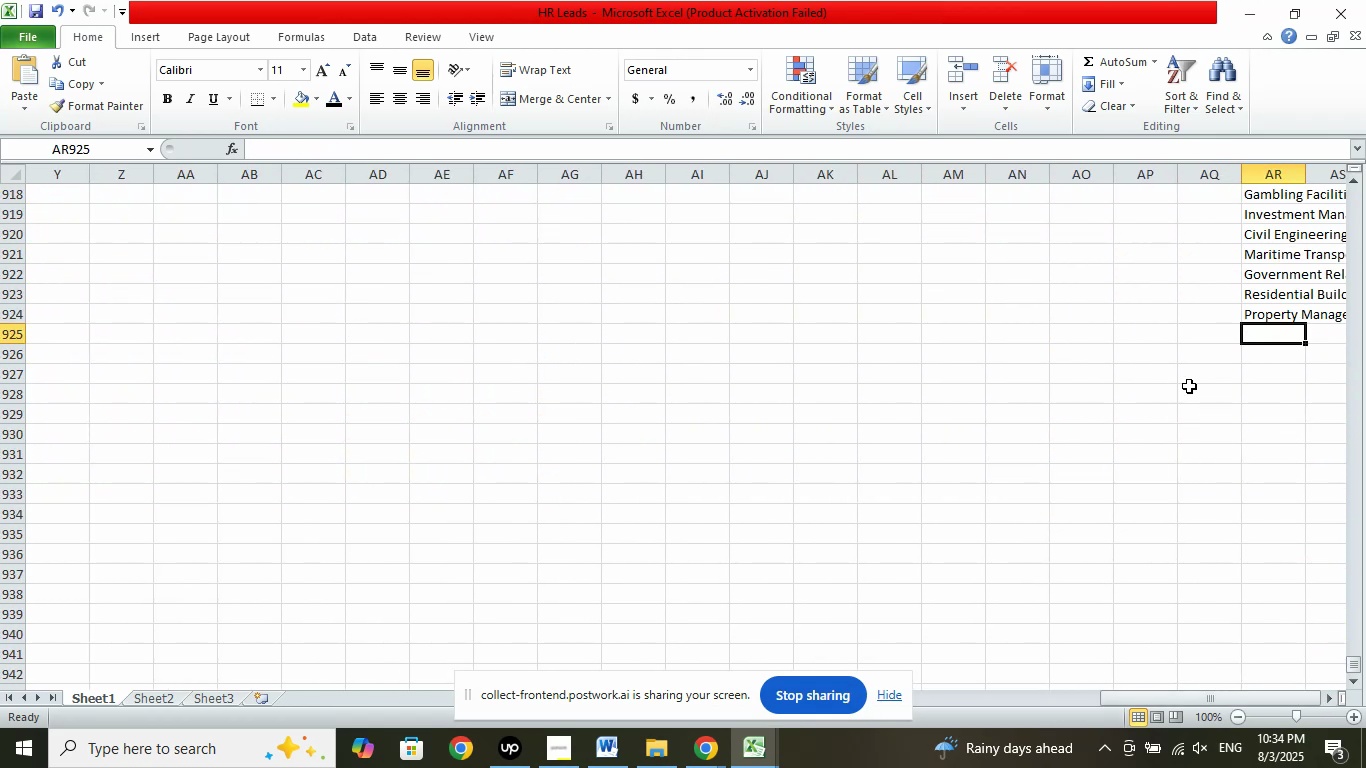 
scroll: coordinate [883, 513], scroll_direction: up, amount: 24.0
 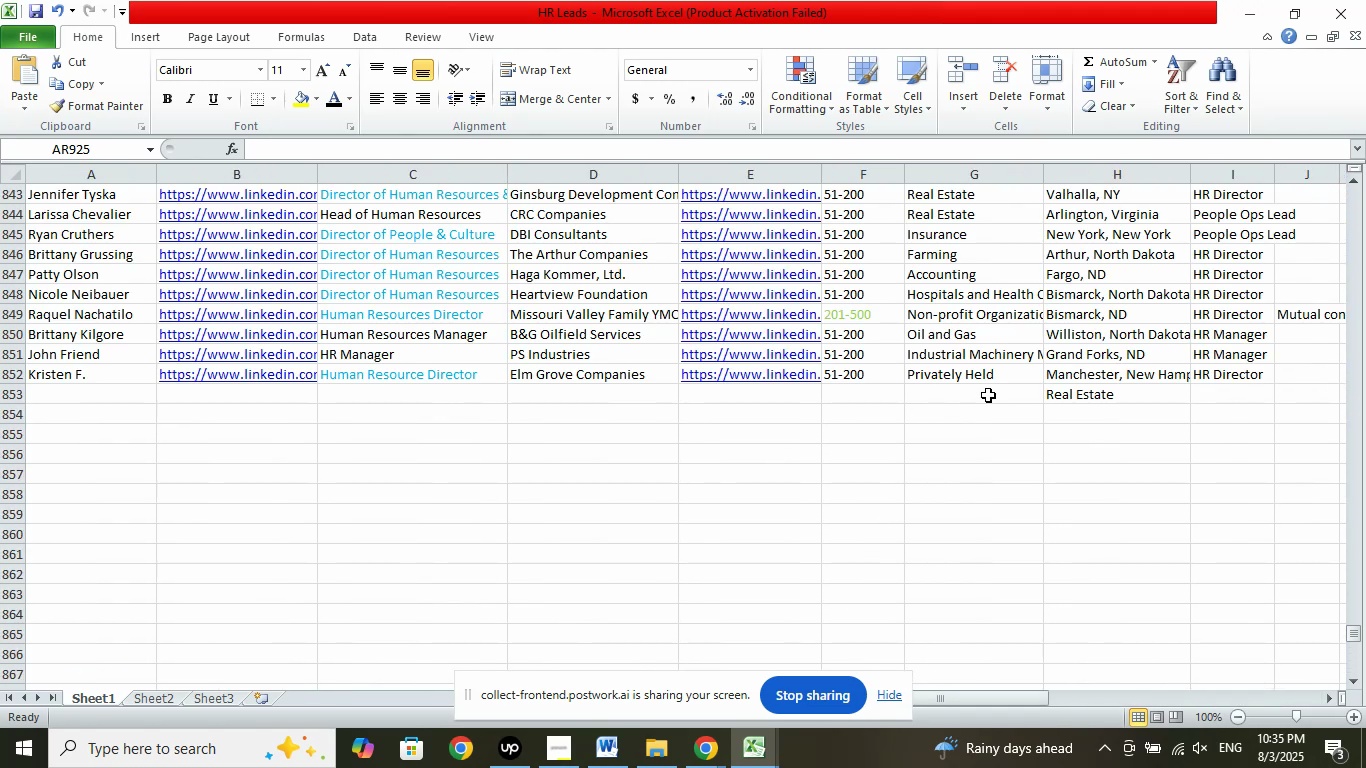 
left_click([983, 380])
 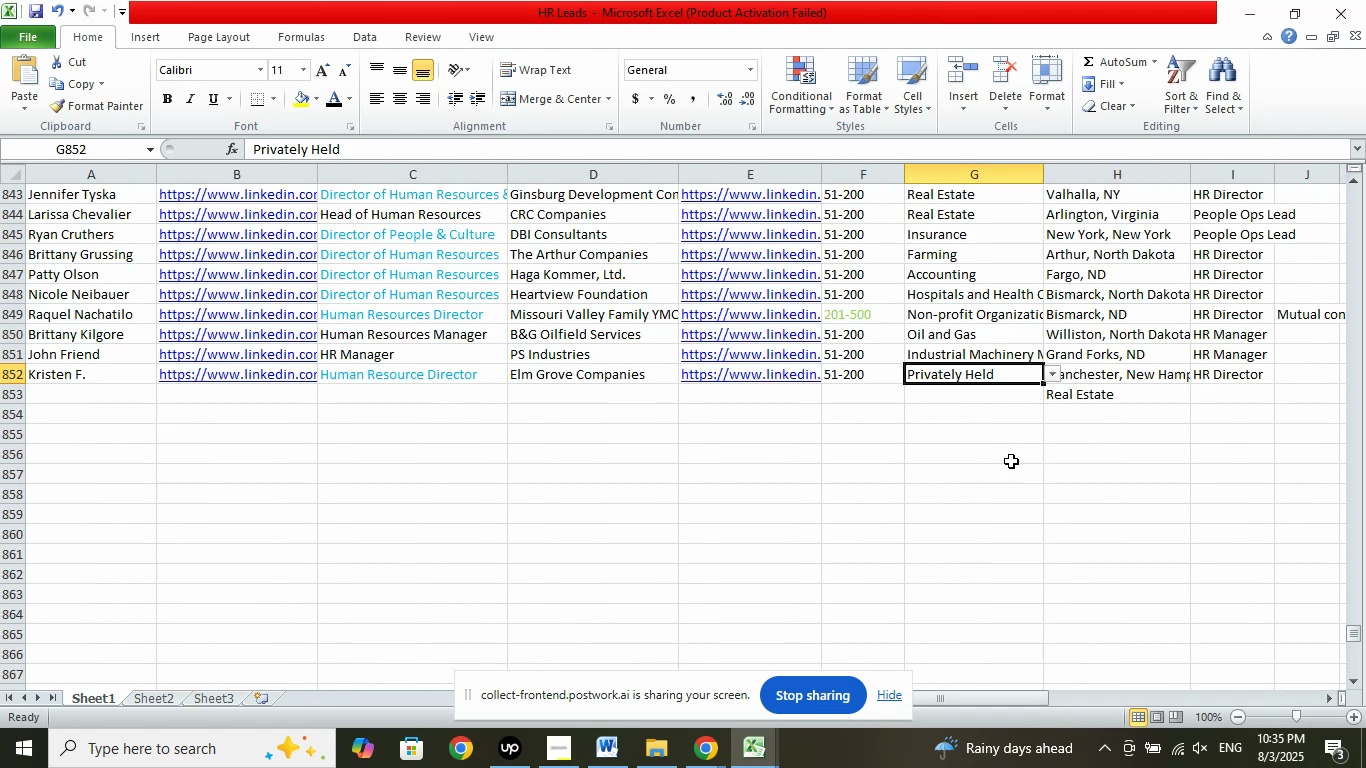 
left_click([1011, 461])
 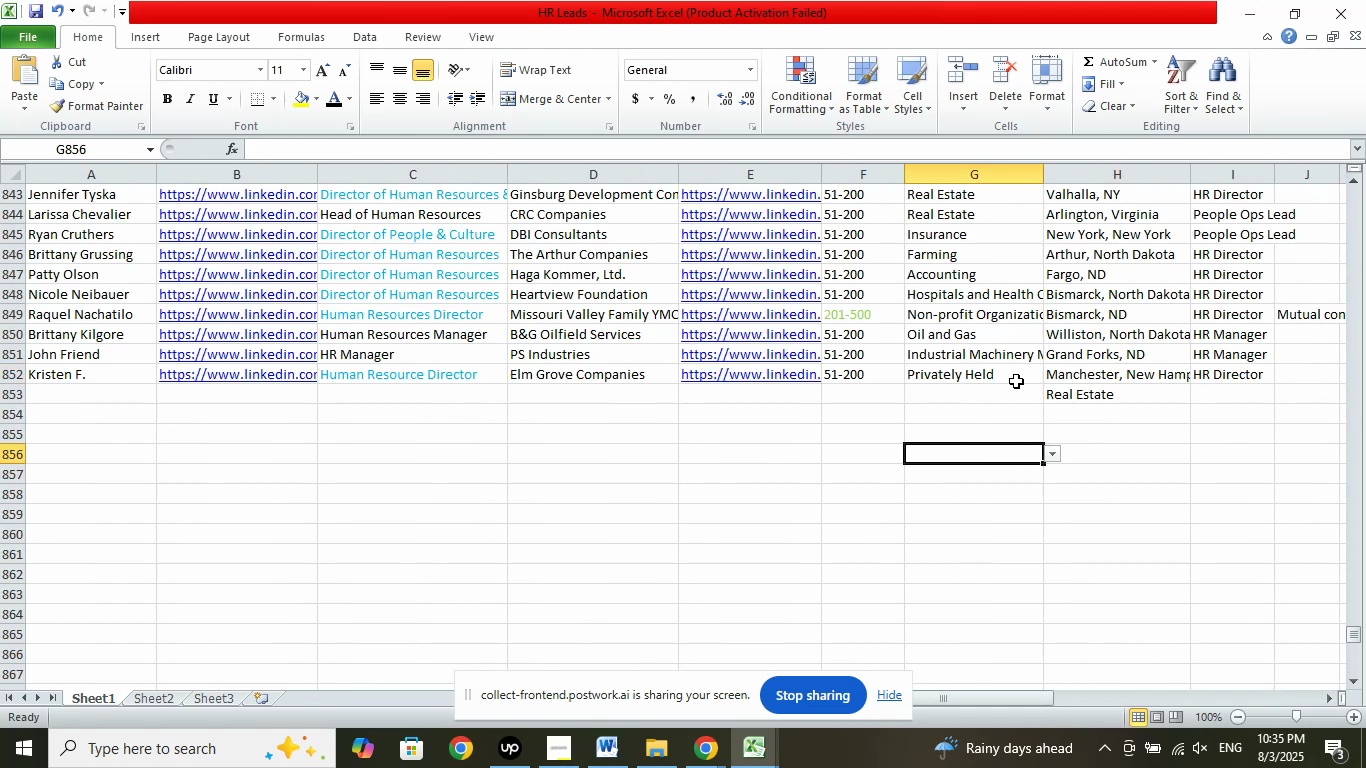 
left_click([1012, 368])
 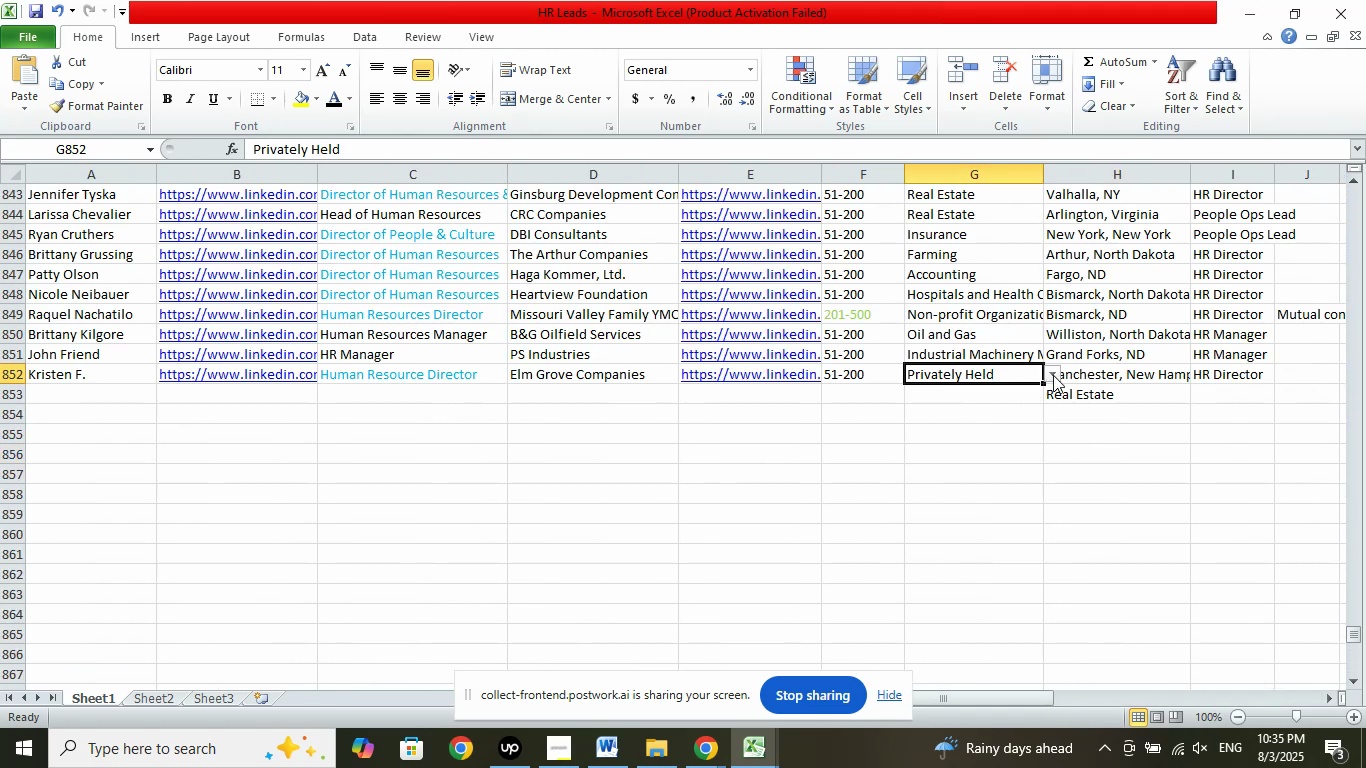 
left_click([1053, 375])
 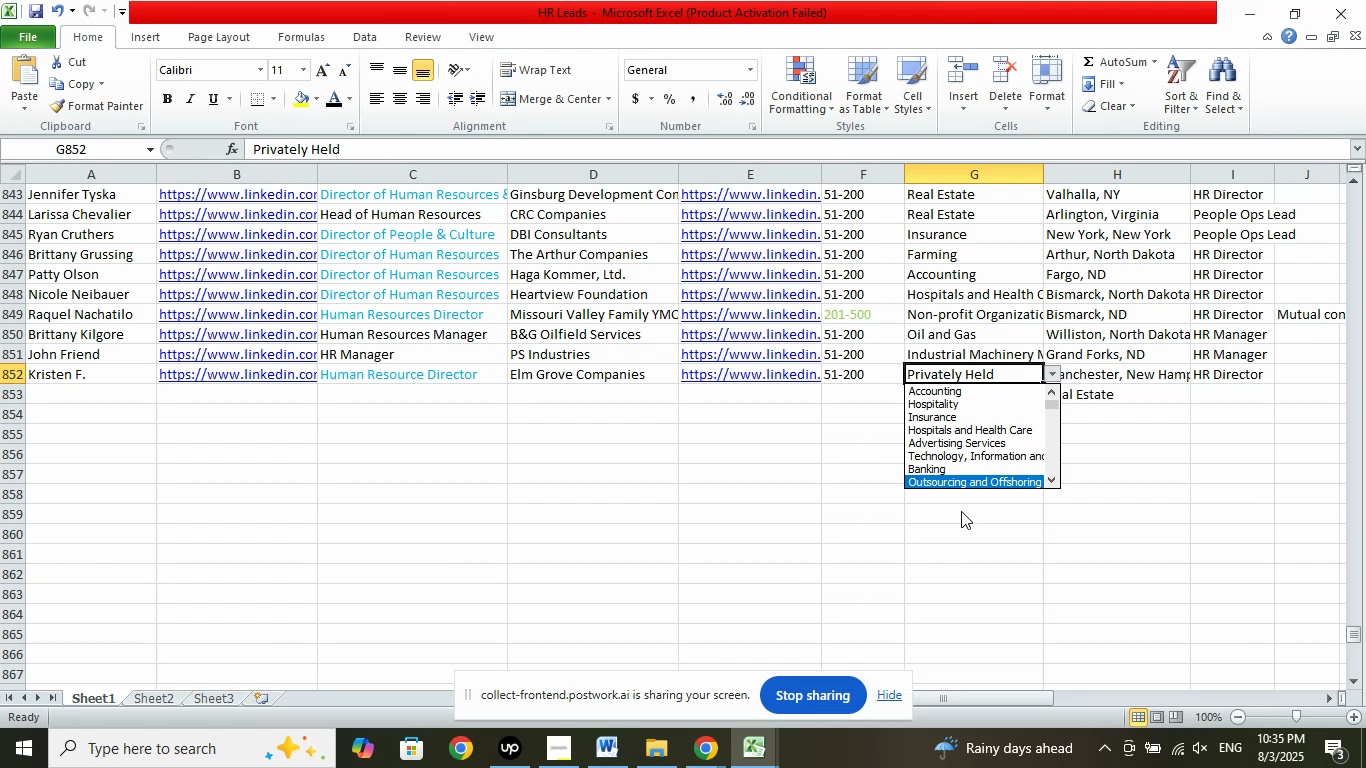 
key(ArrowDown)
 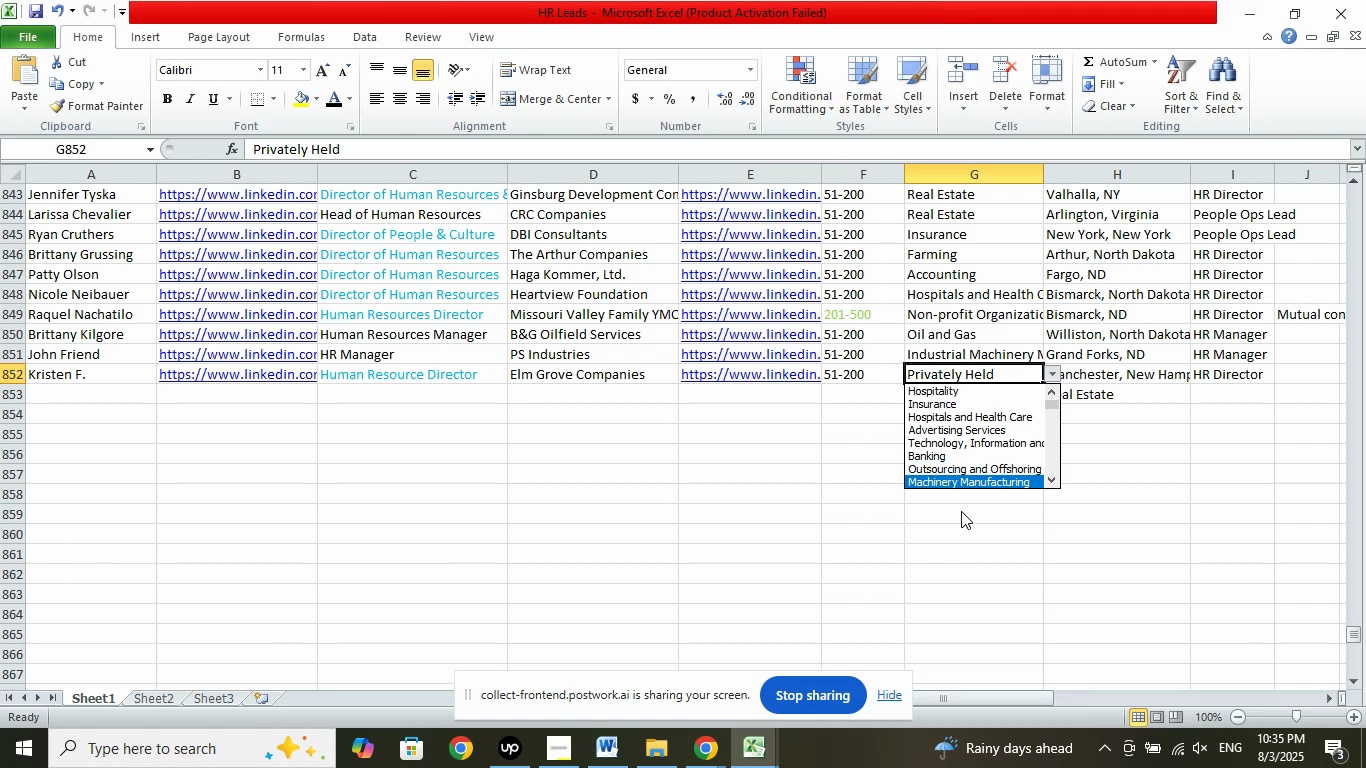 
key(ArrowDown)
 